 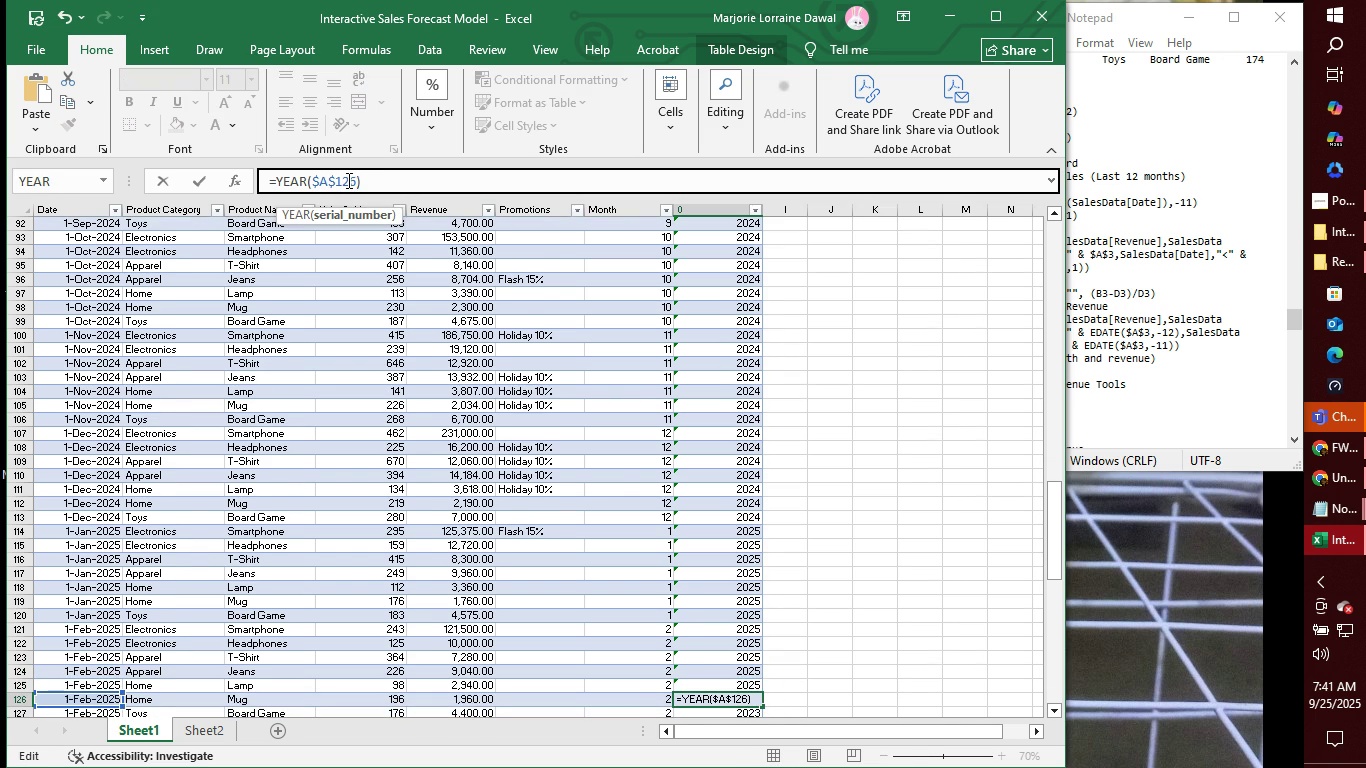 
key(Enter)
 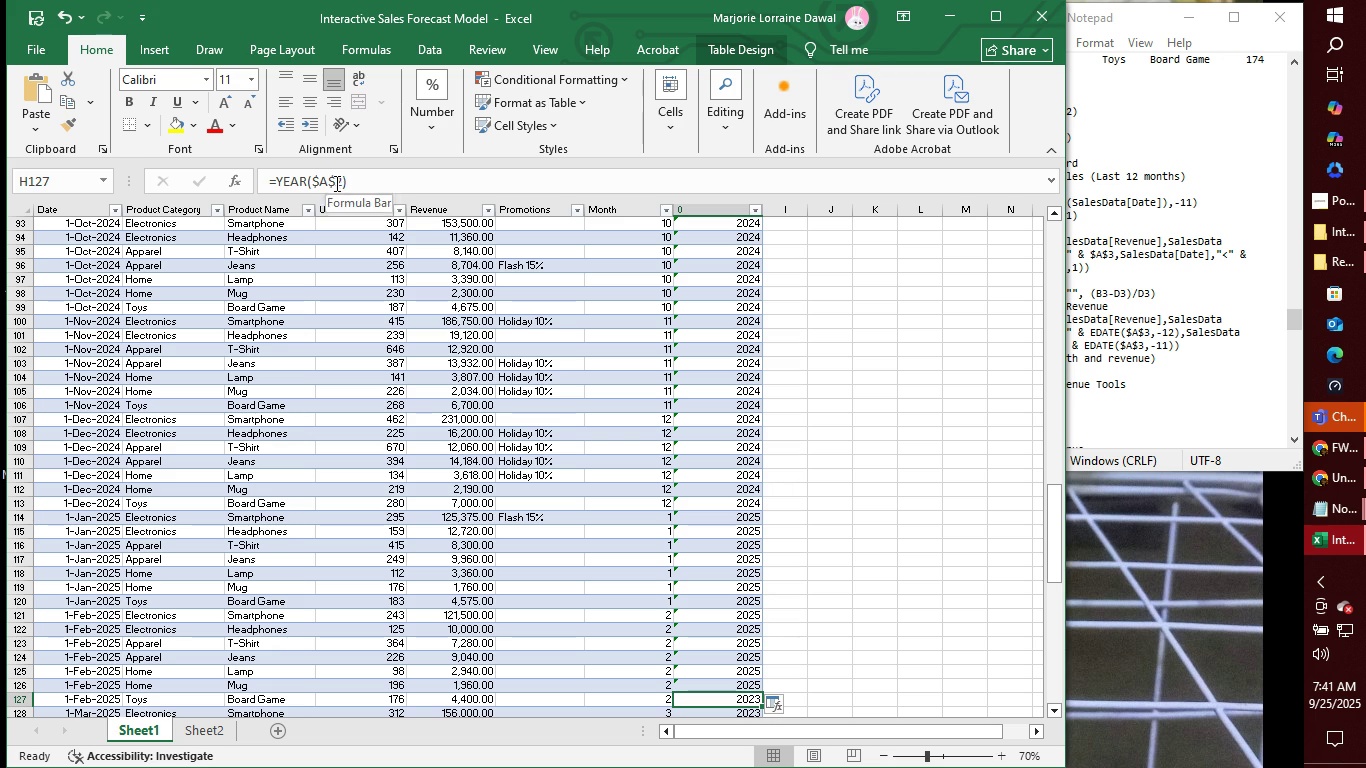 
left_click([336, 178])
 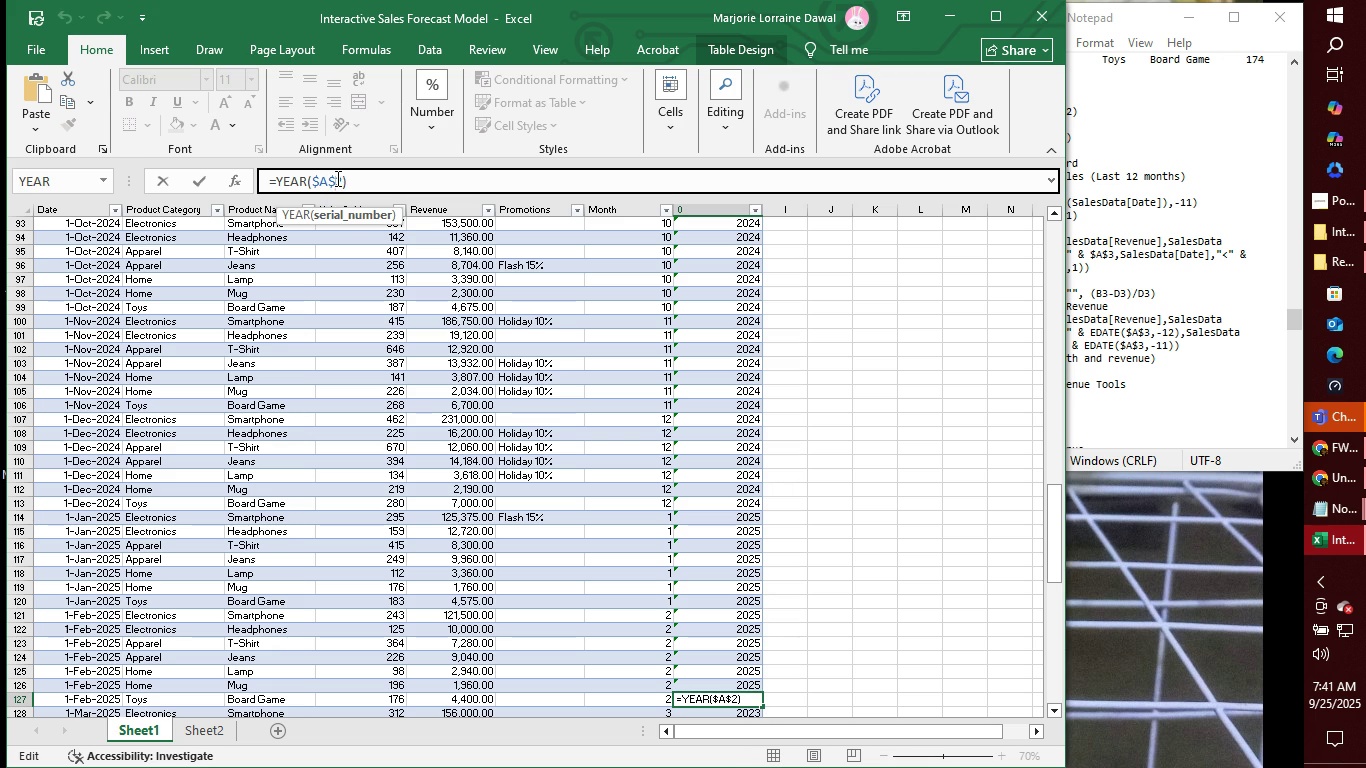 
key(1)
 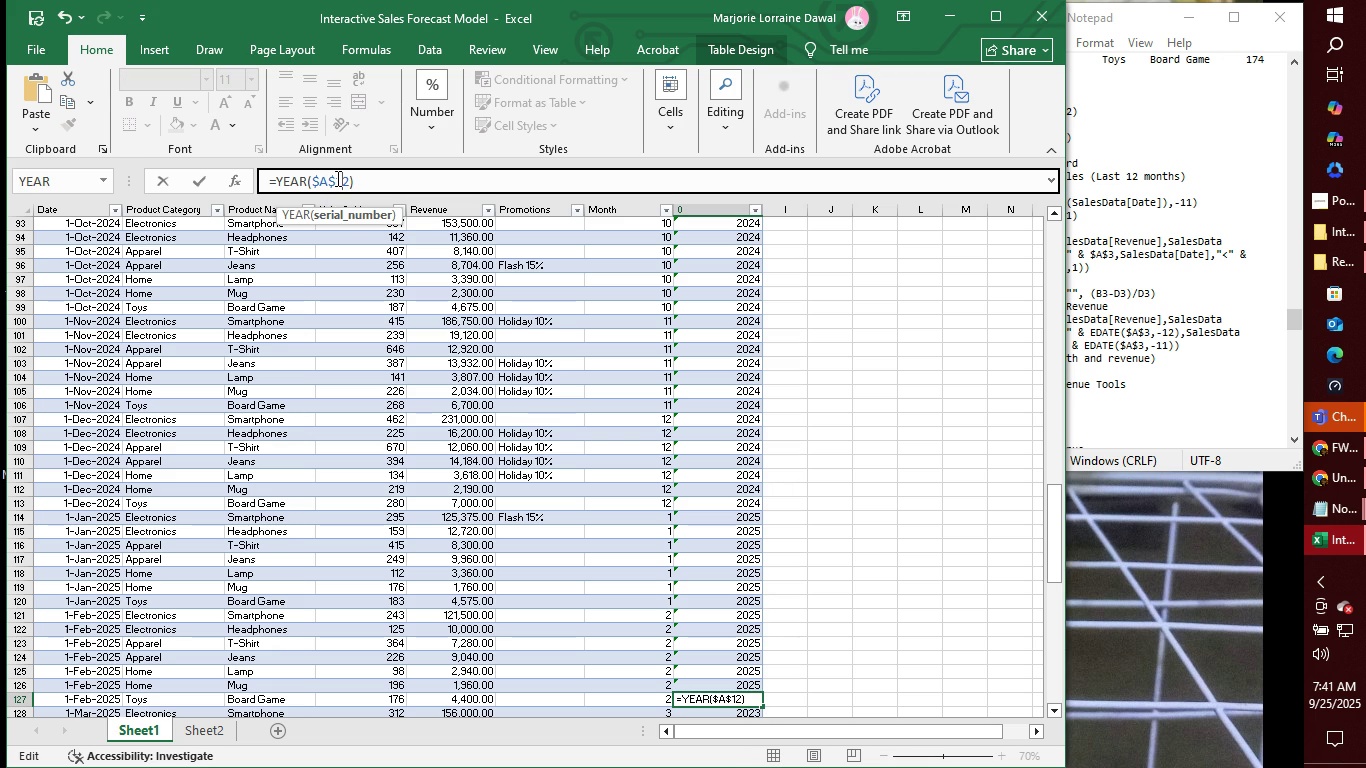 
key(ArrowRight)
 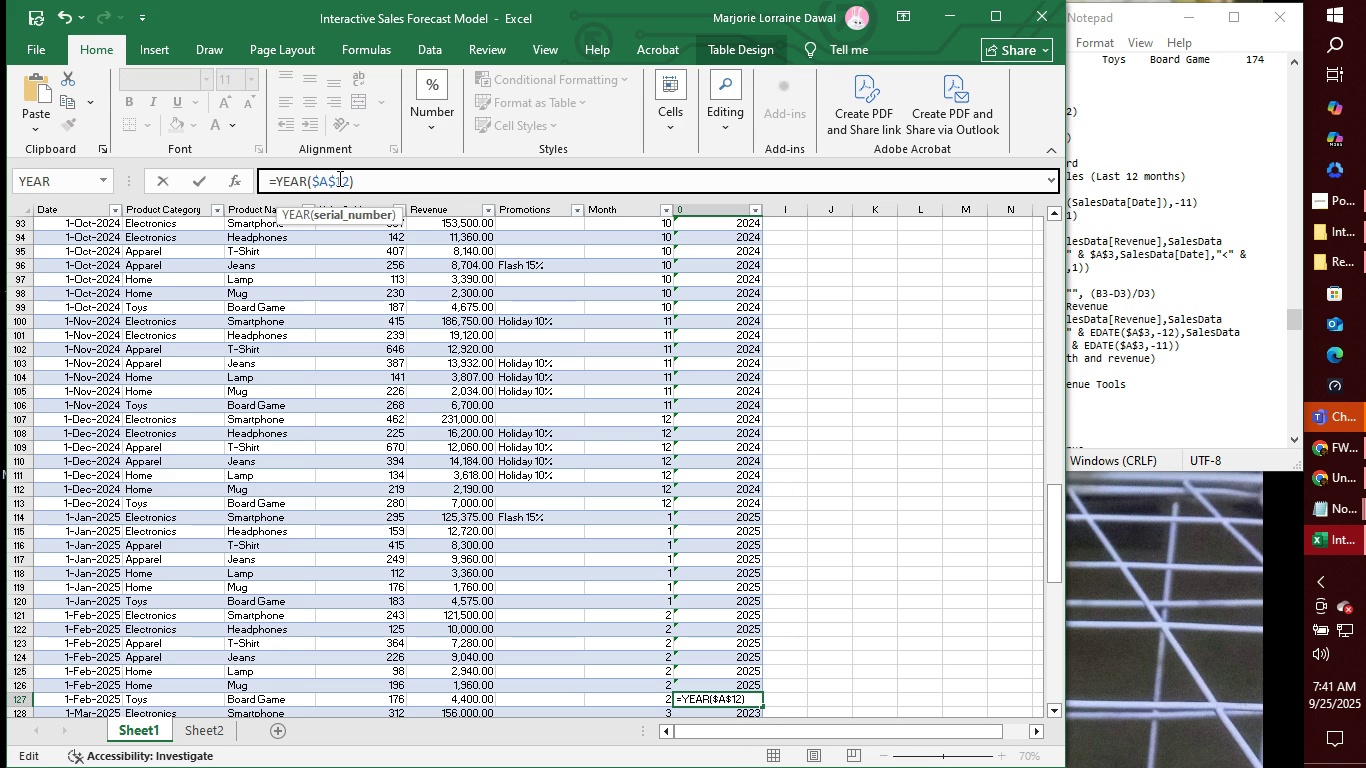 
key(7)
 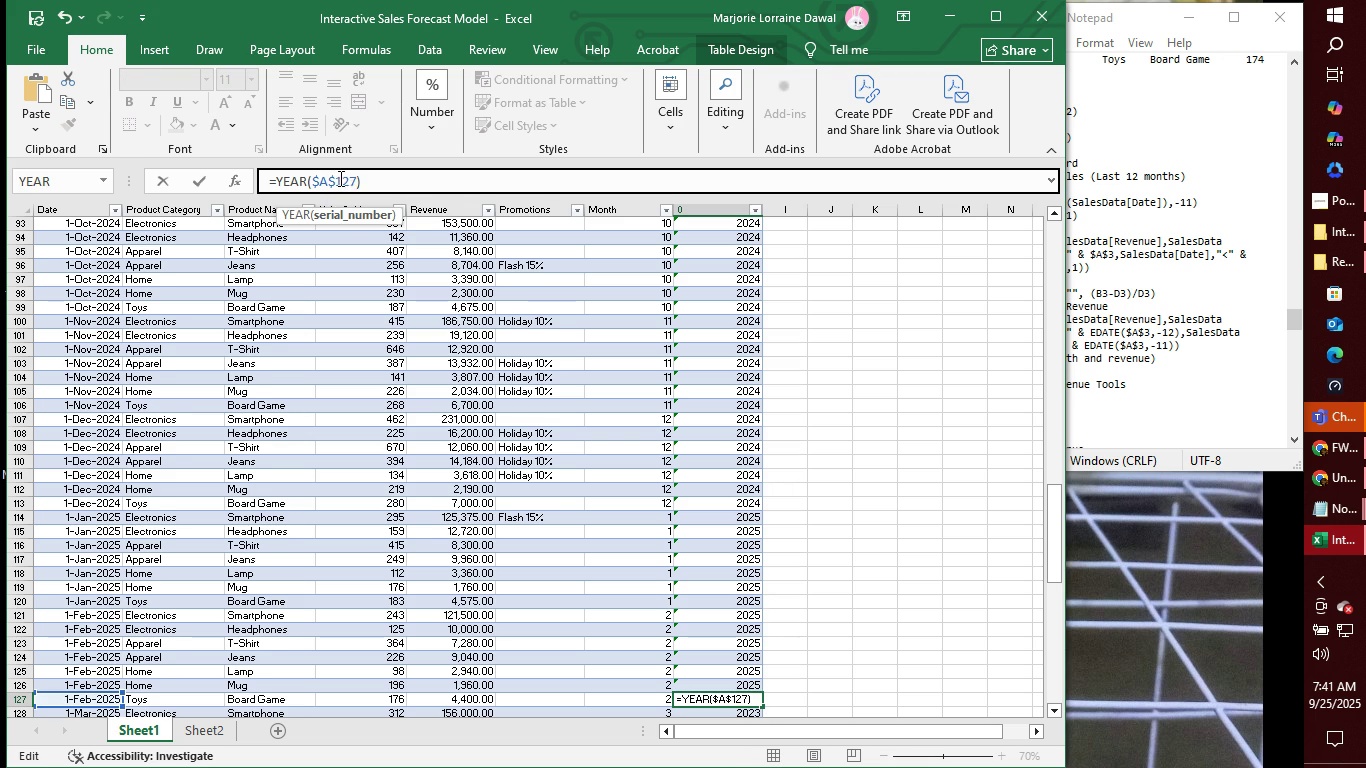 
key(Enter)
 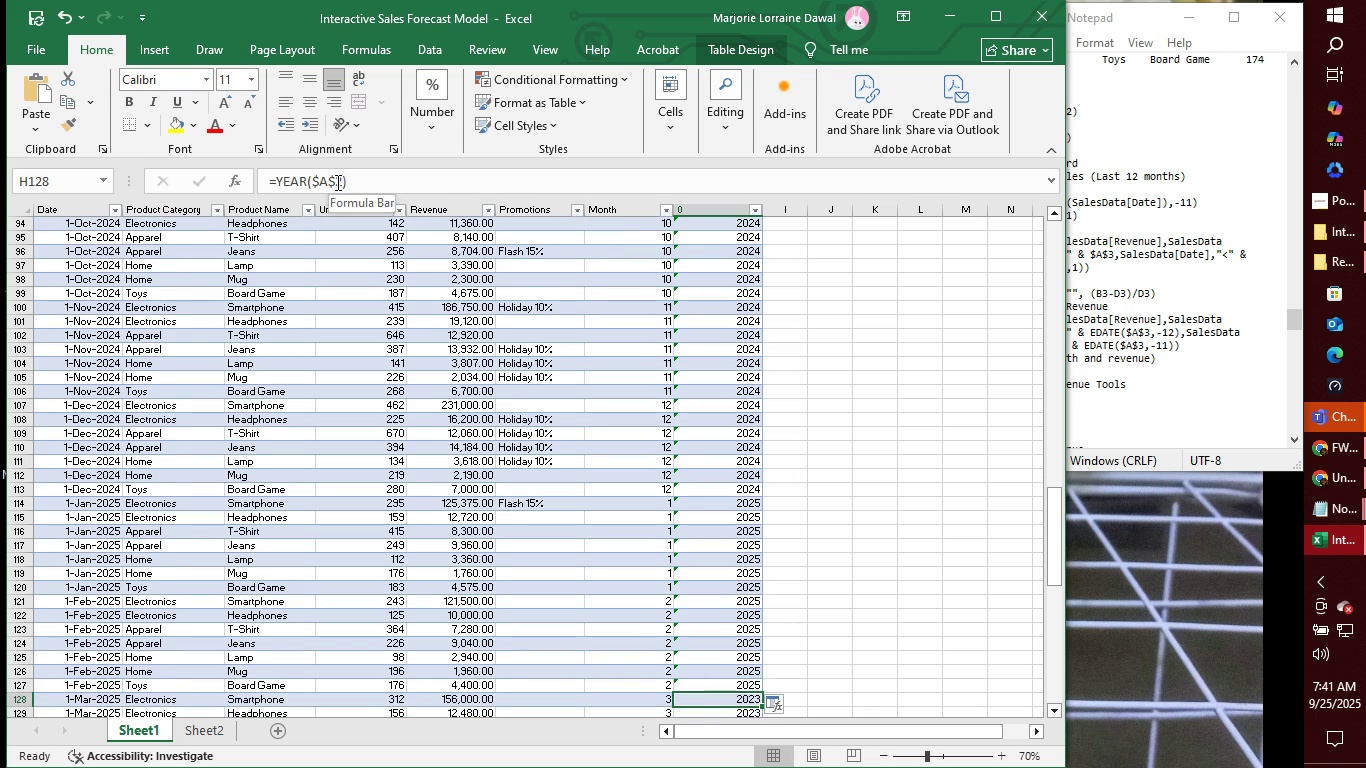 
left_click([336, 182])
 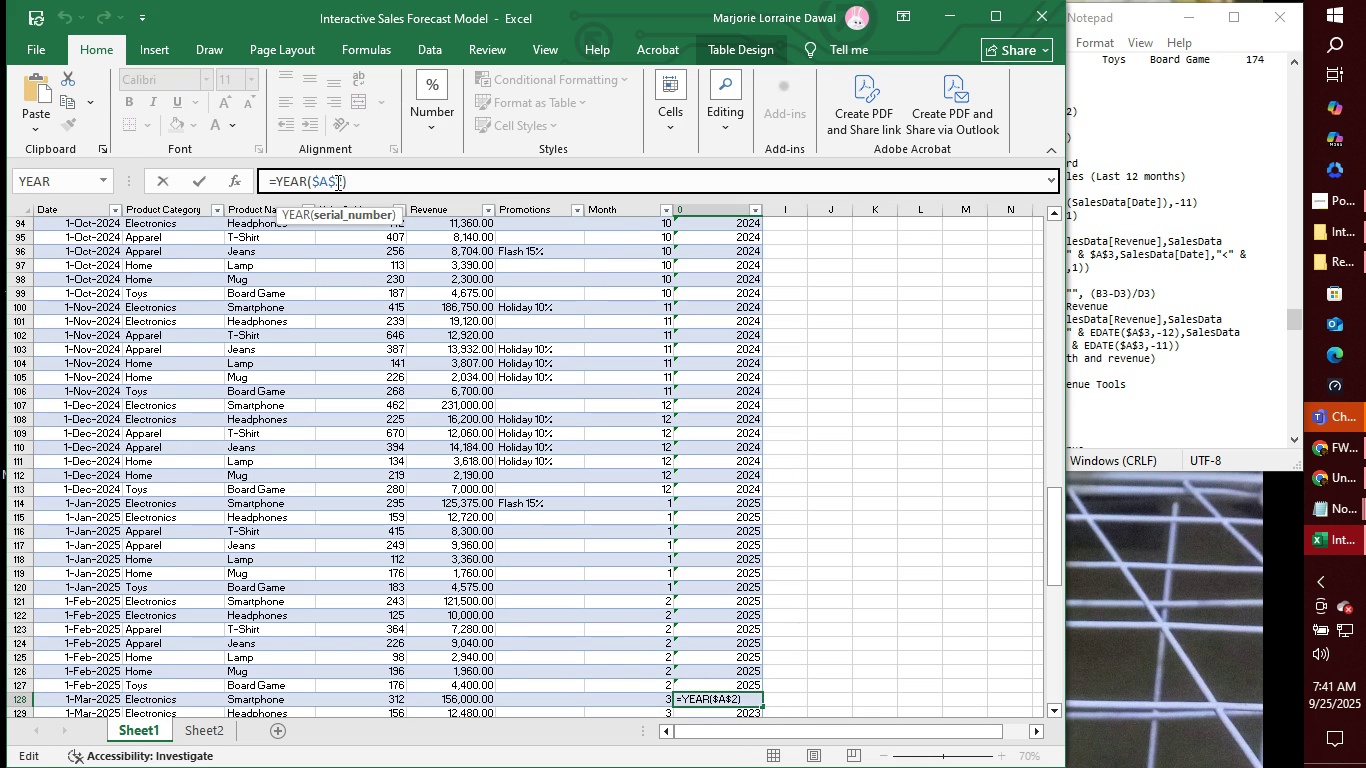 
key(1)
 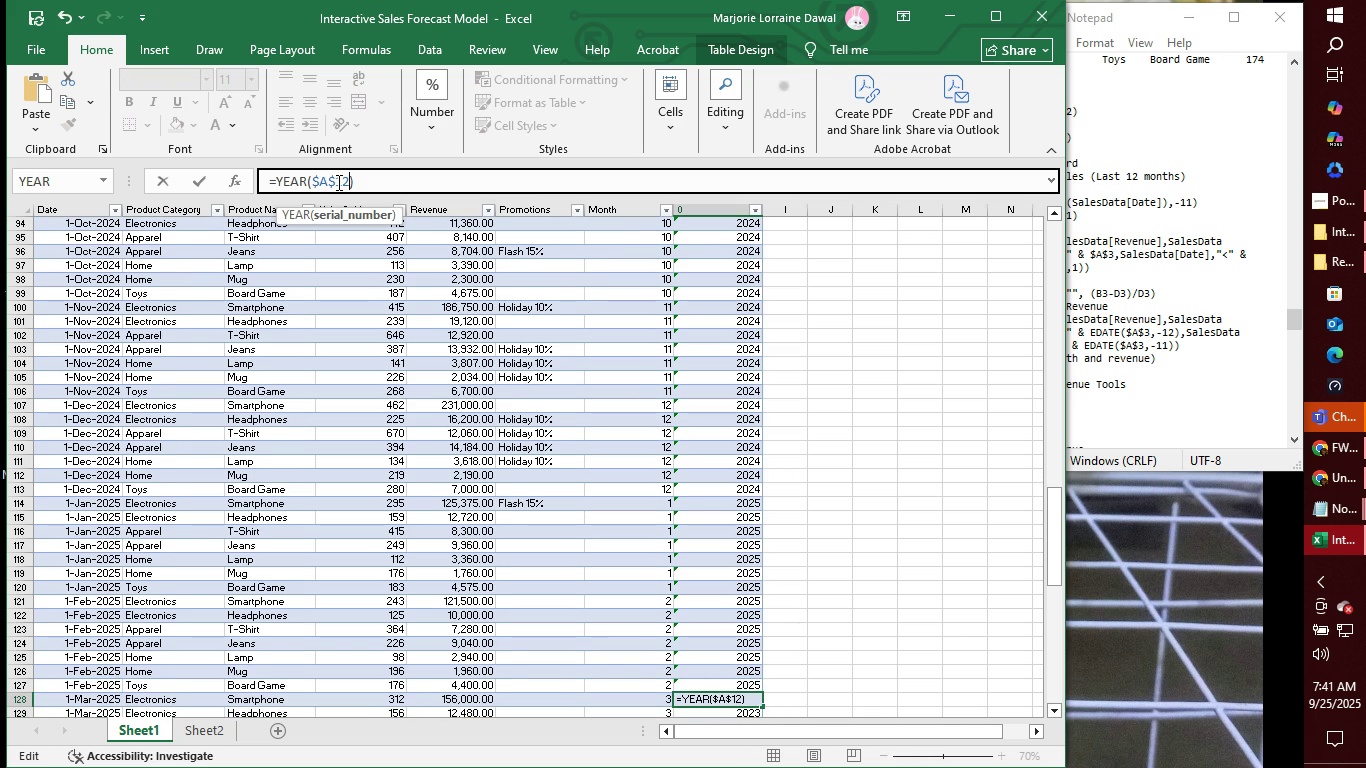 
key(ArrowRight)
 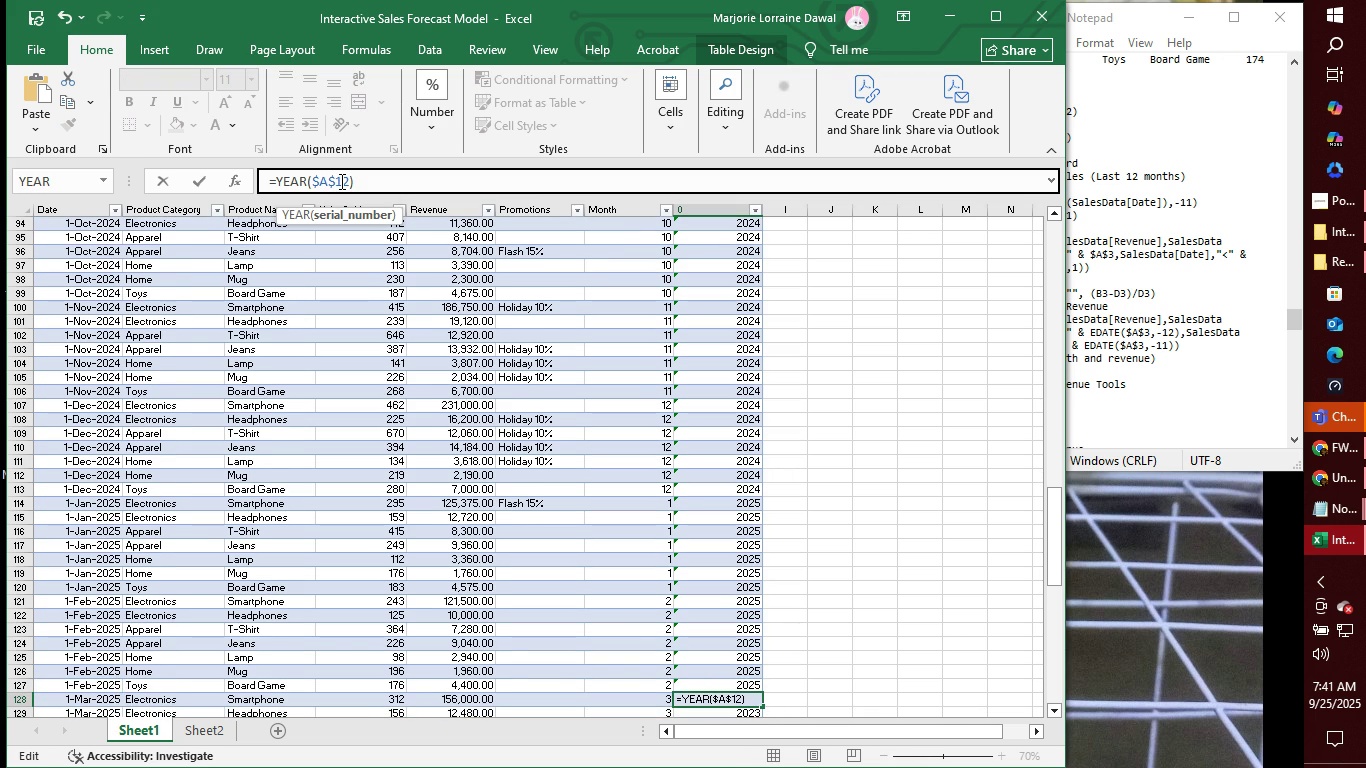 
key(8)
 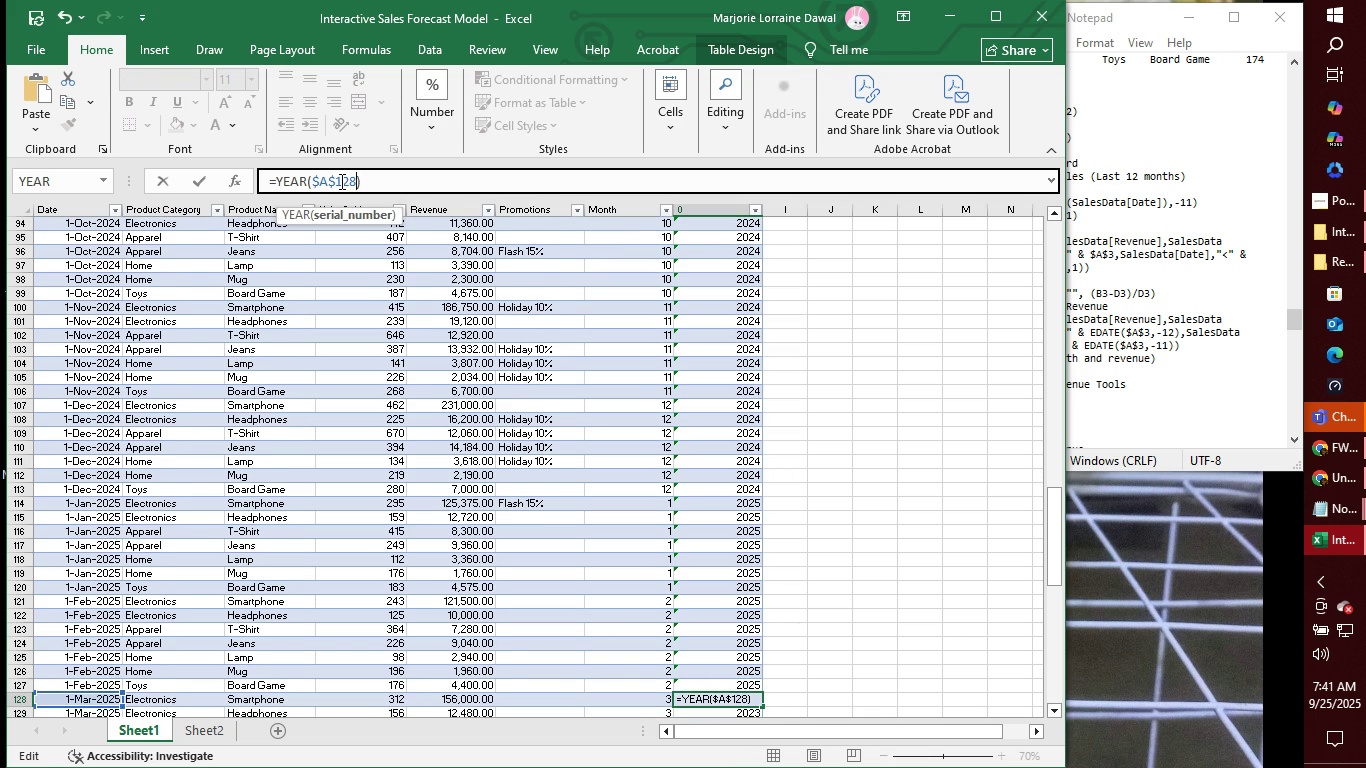 
key(Enter)
 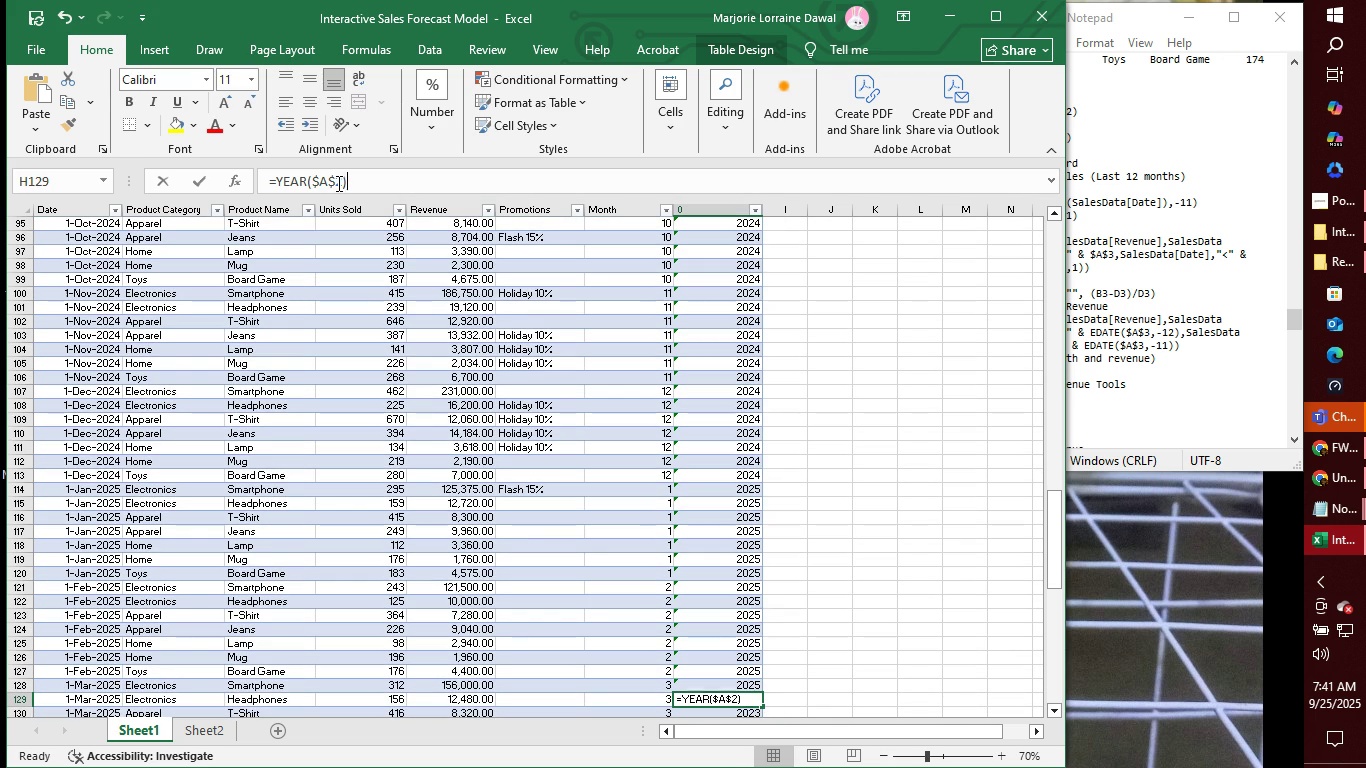 
left_click([337, 183])
 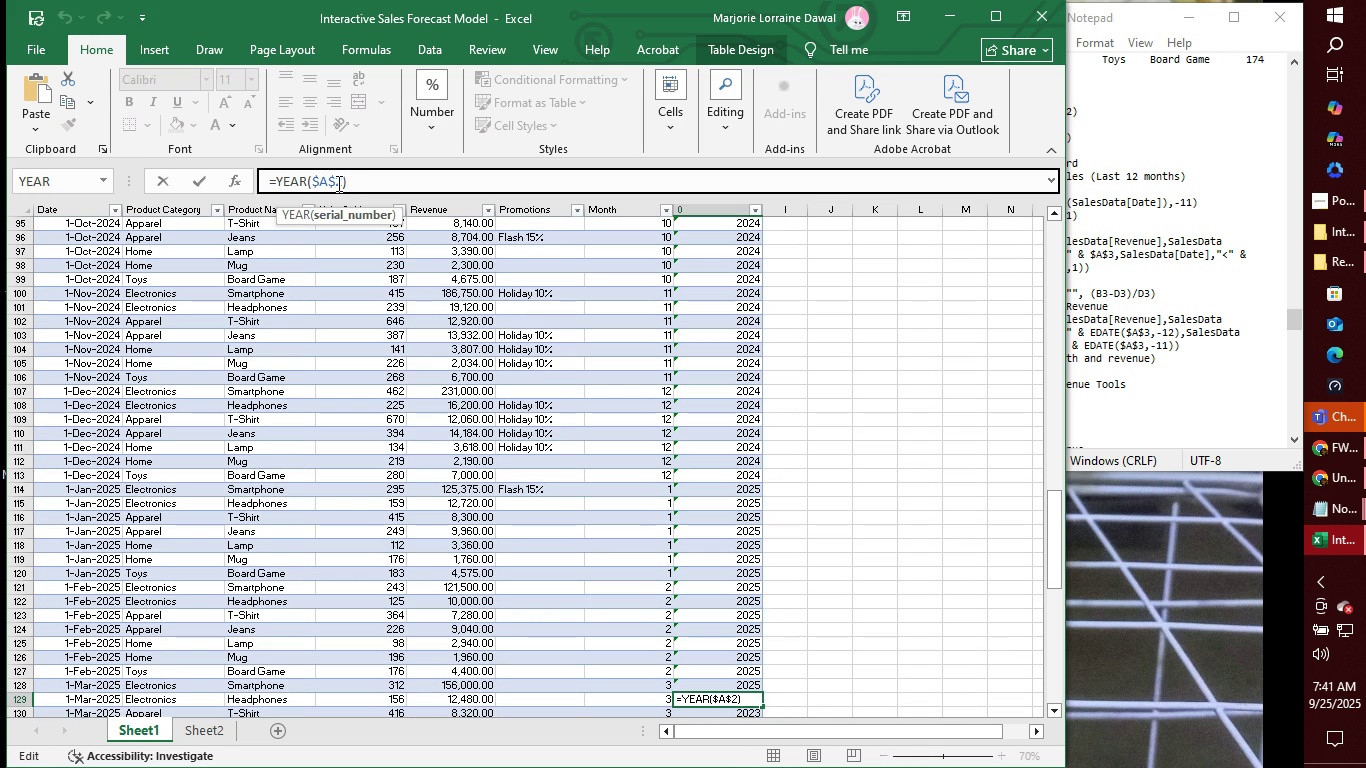 
key(1)
 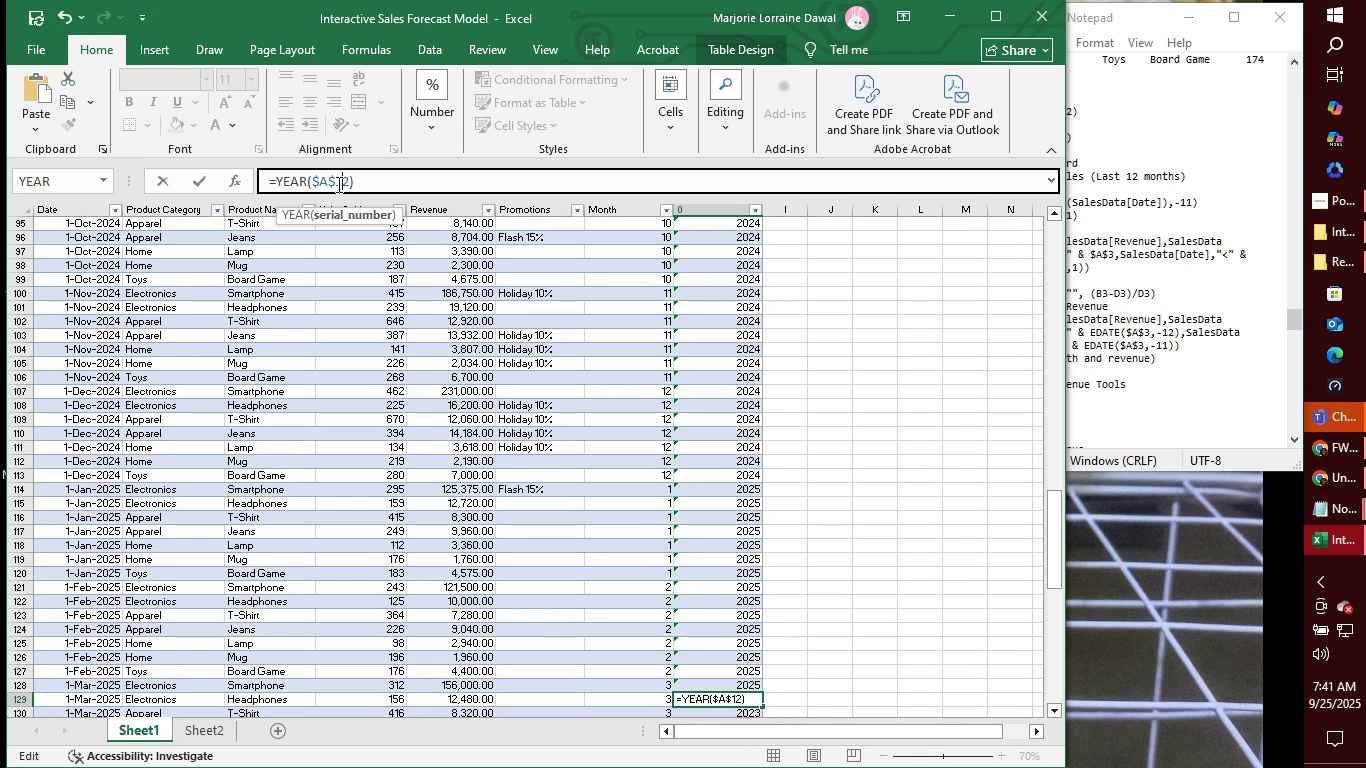 
key(ArrowRight)
 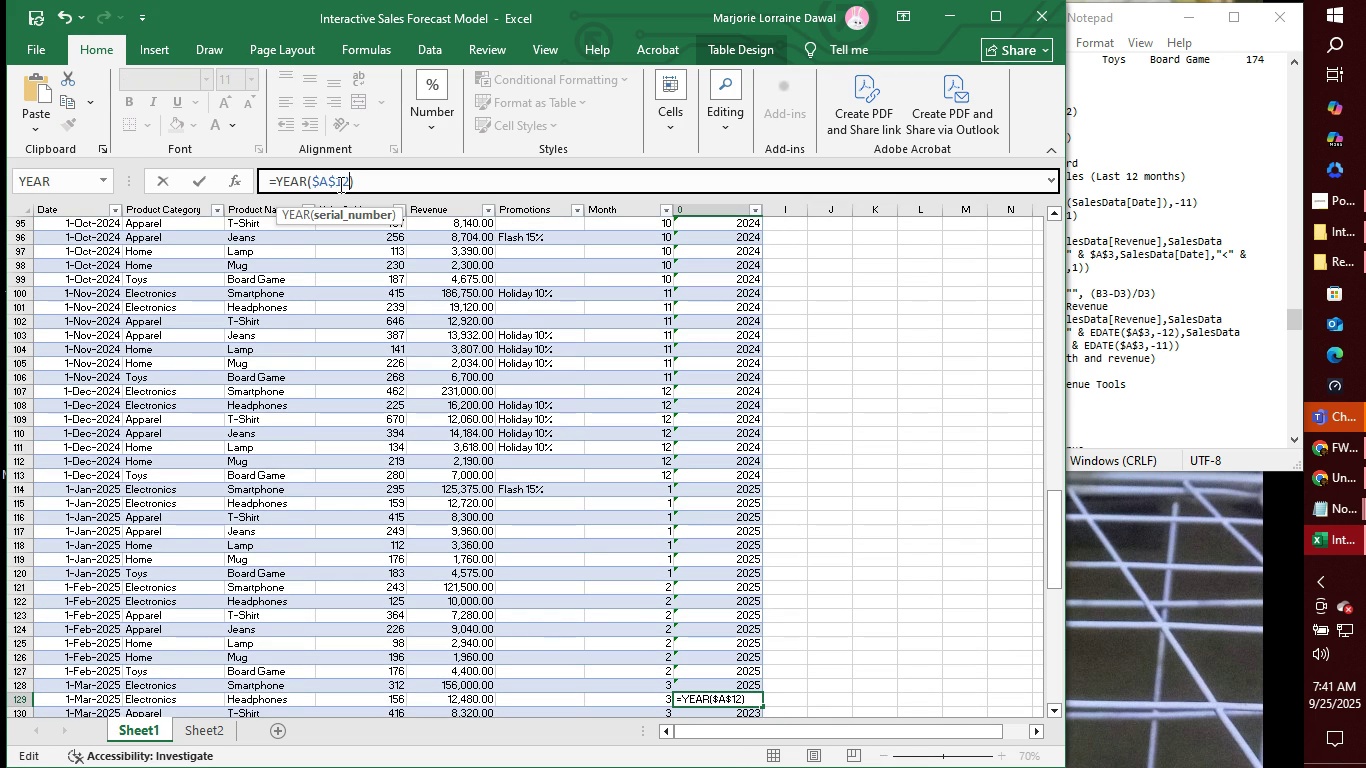 
key(9)
 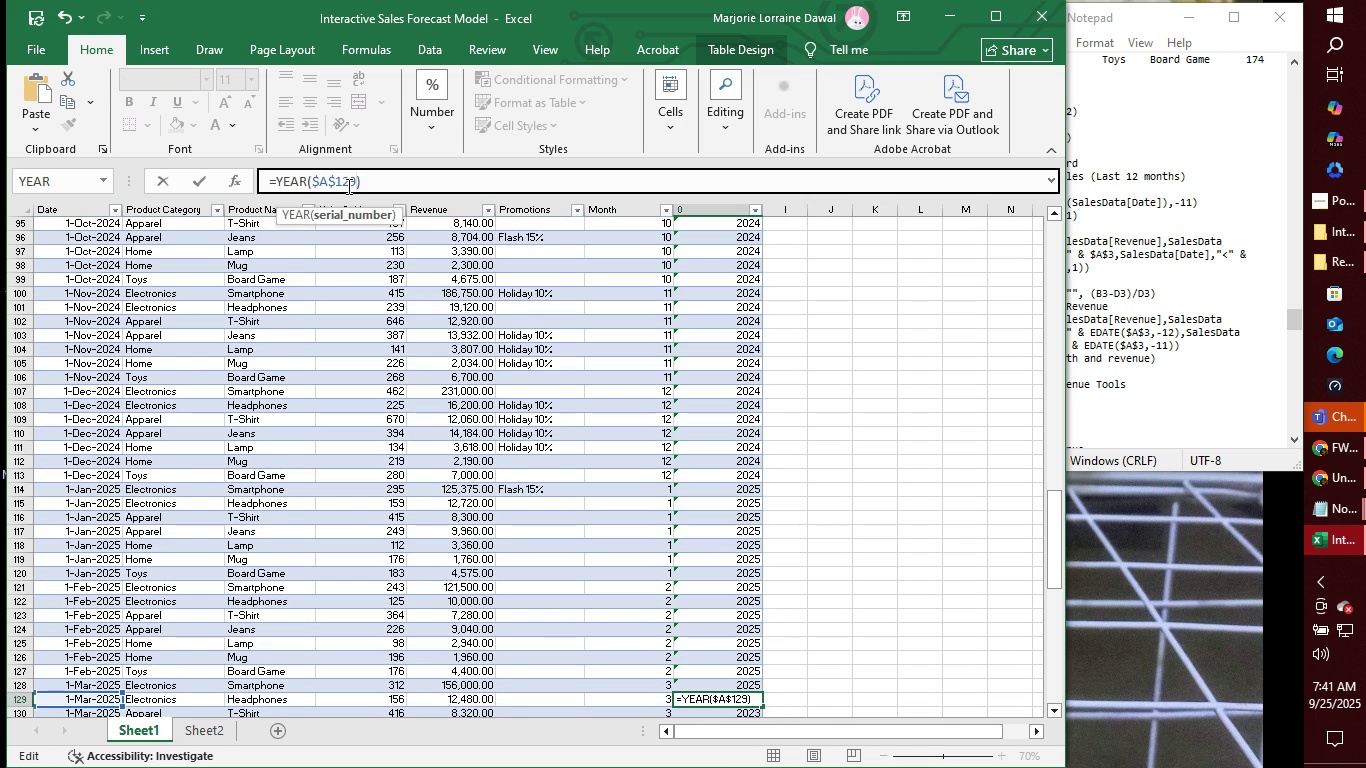 
key(Enter)
 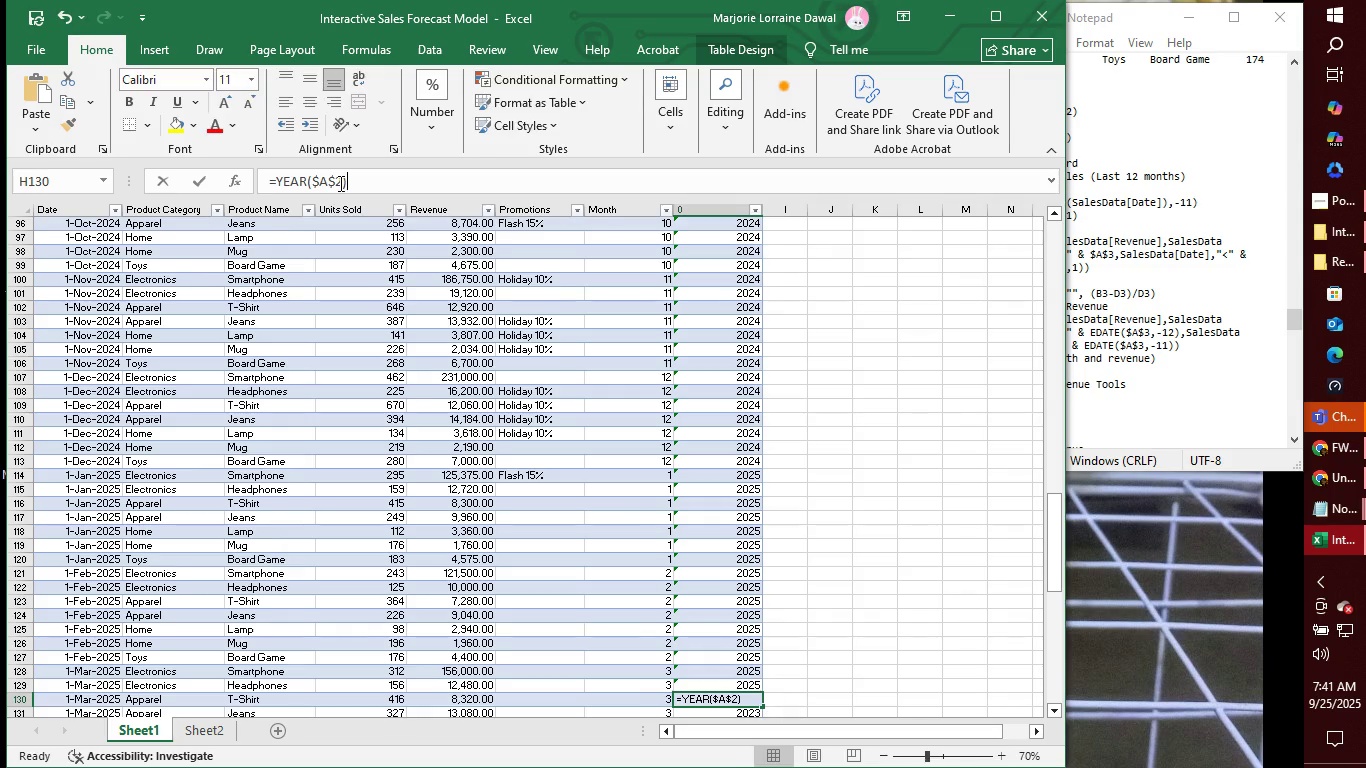 
left_click([339, 183])
 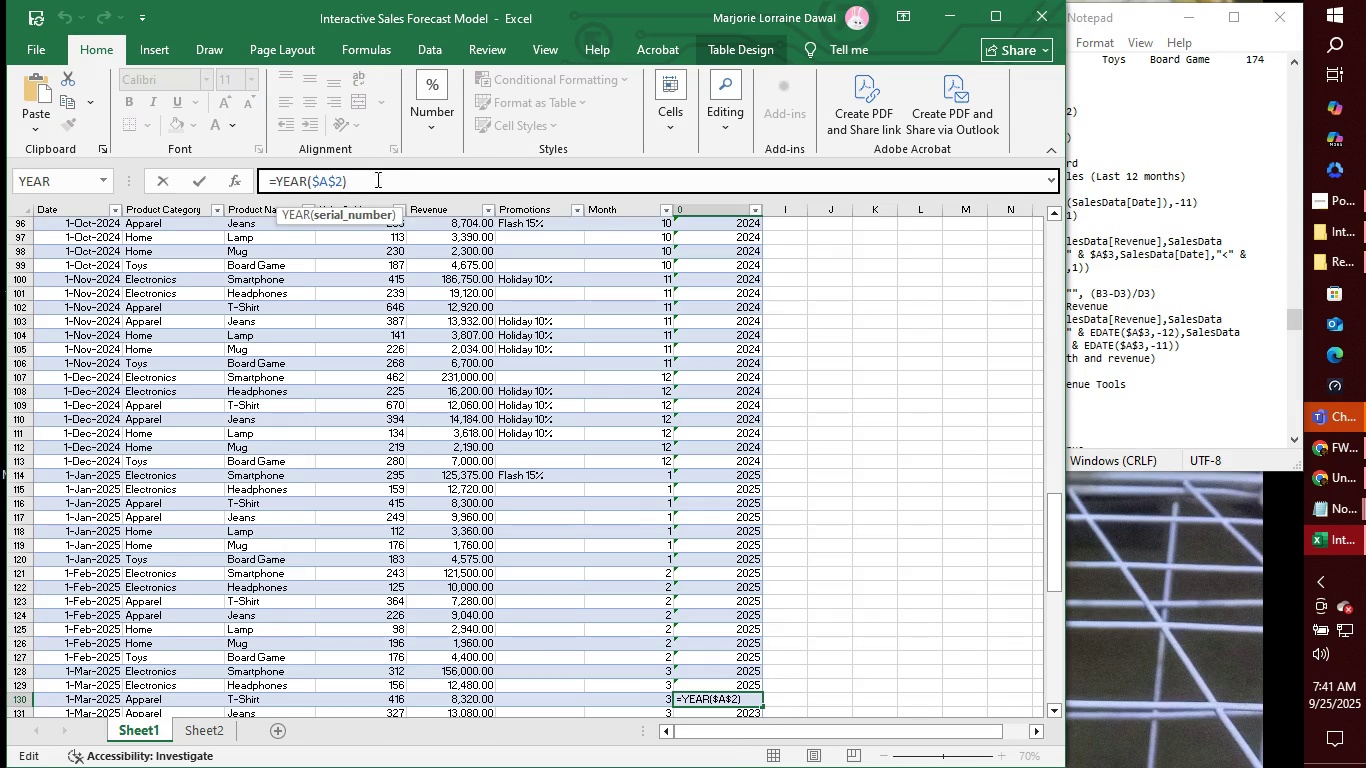 
key(Backspace)
type(130)
 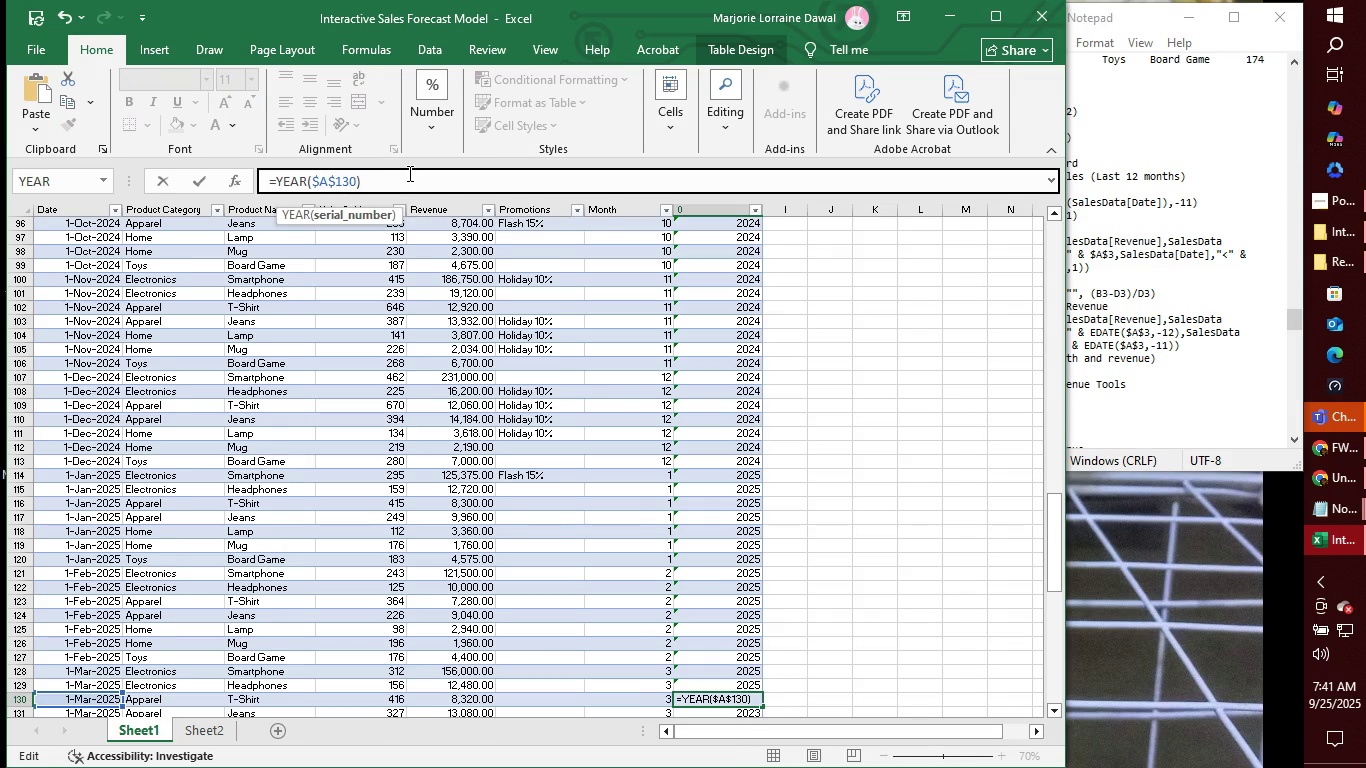 
key(Enter)
 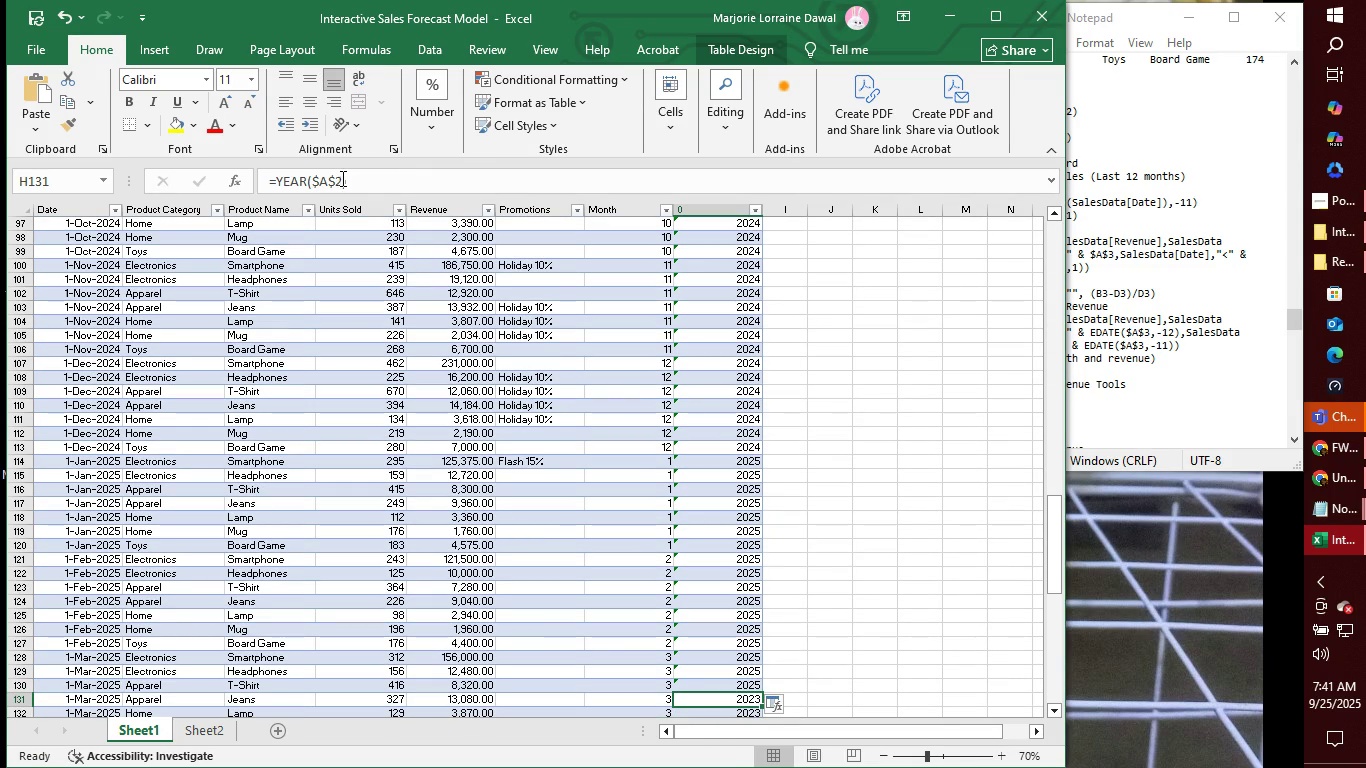 
left_click([342, 178])
 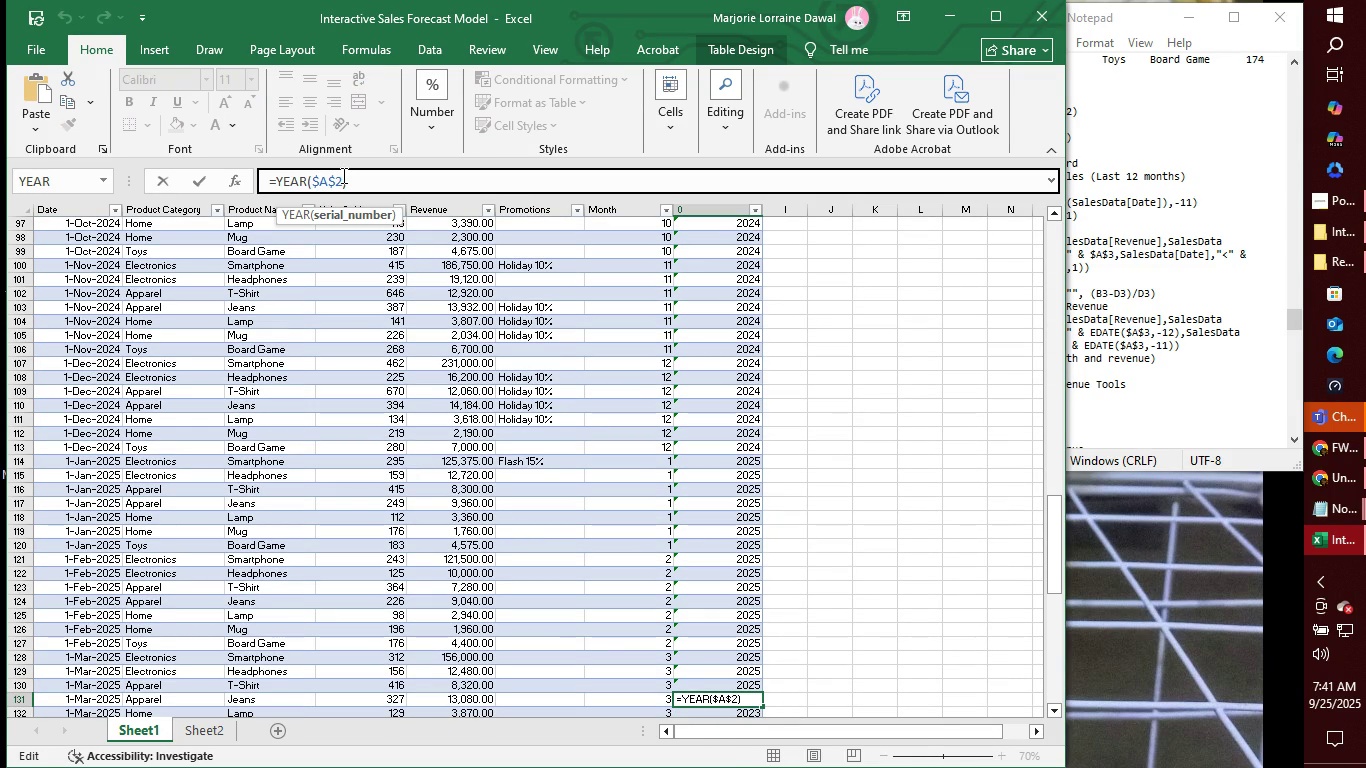 
key(Backspace)
type(131)
 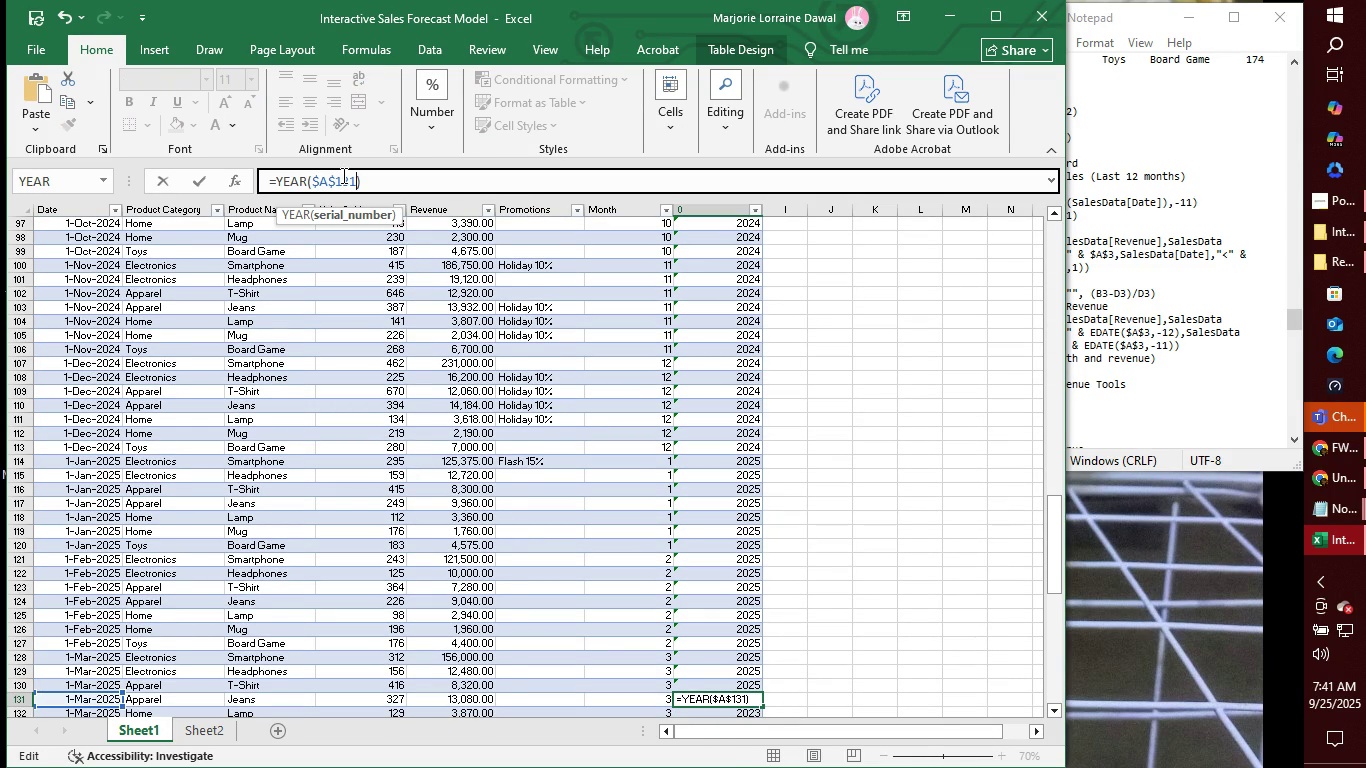 
key(Enter)
 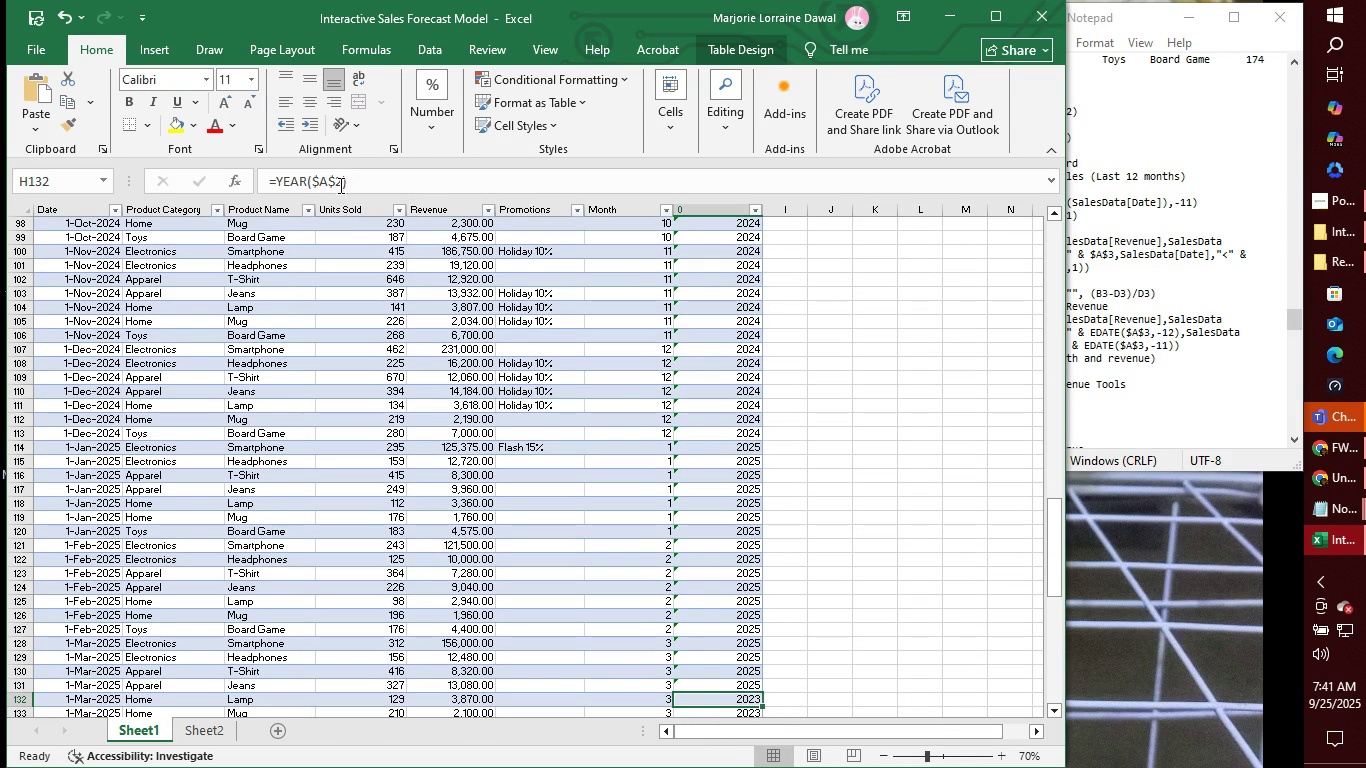 
left_click([339, 185])
 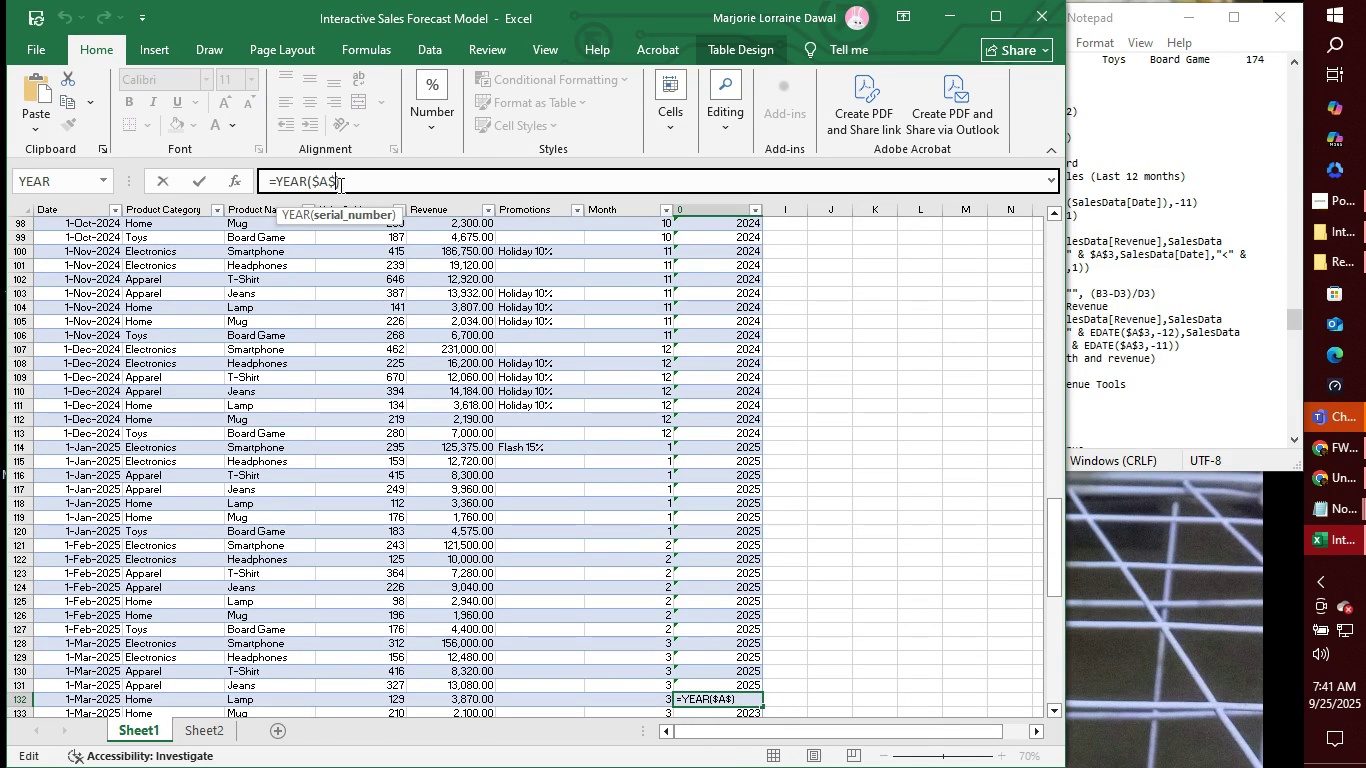 
key(Backspace)
type(132)
 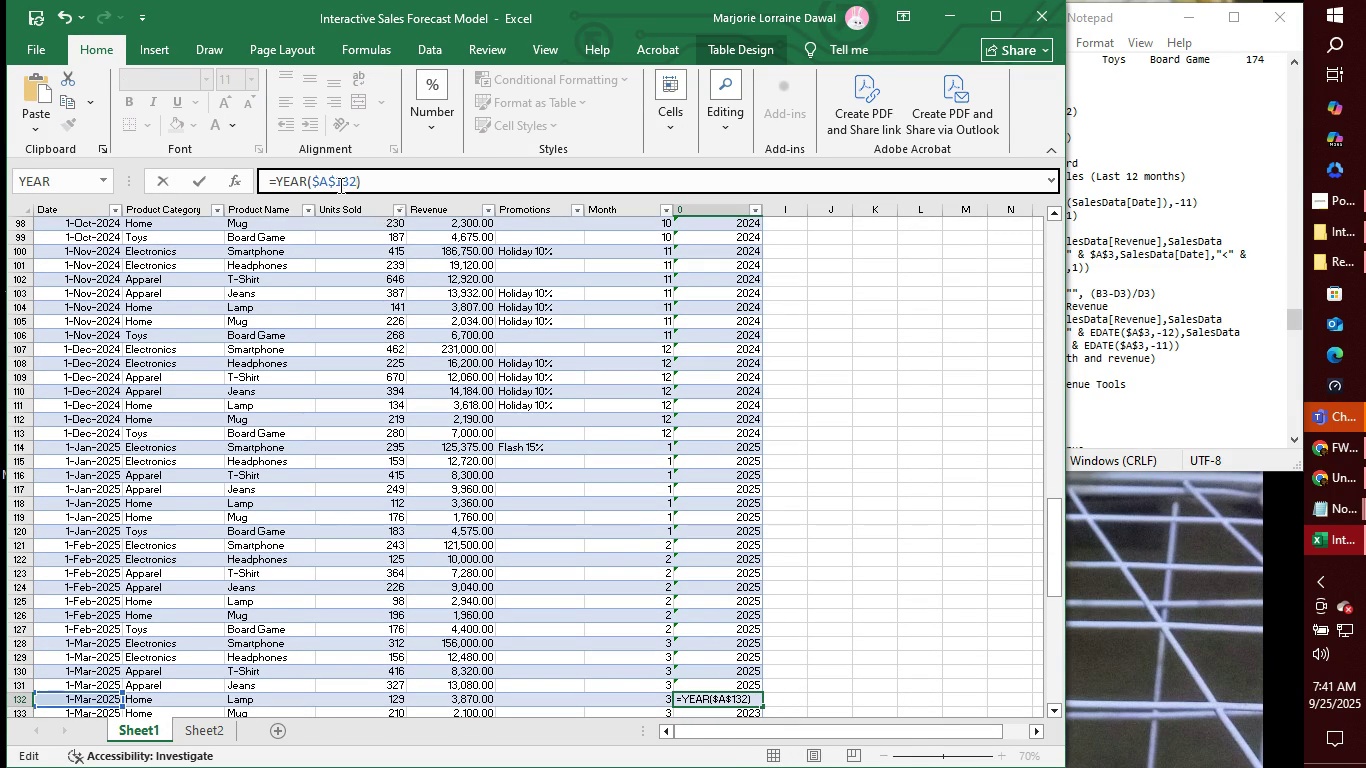 
key(Enter)
 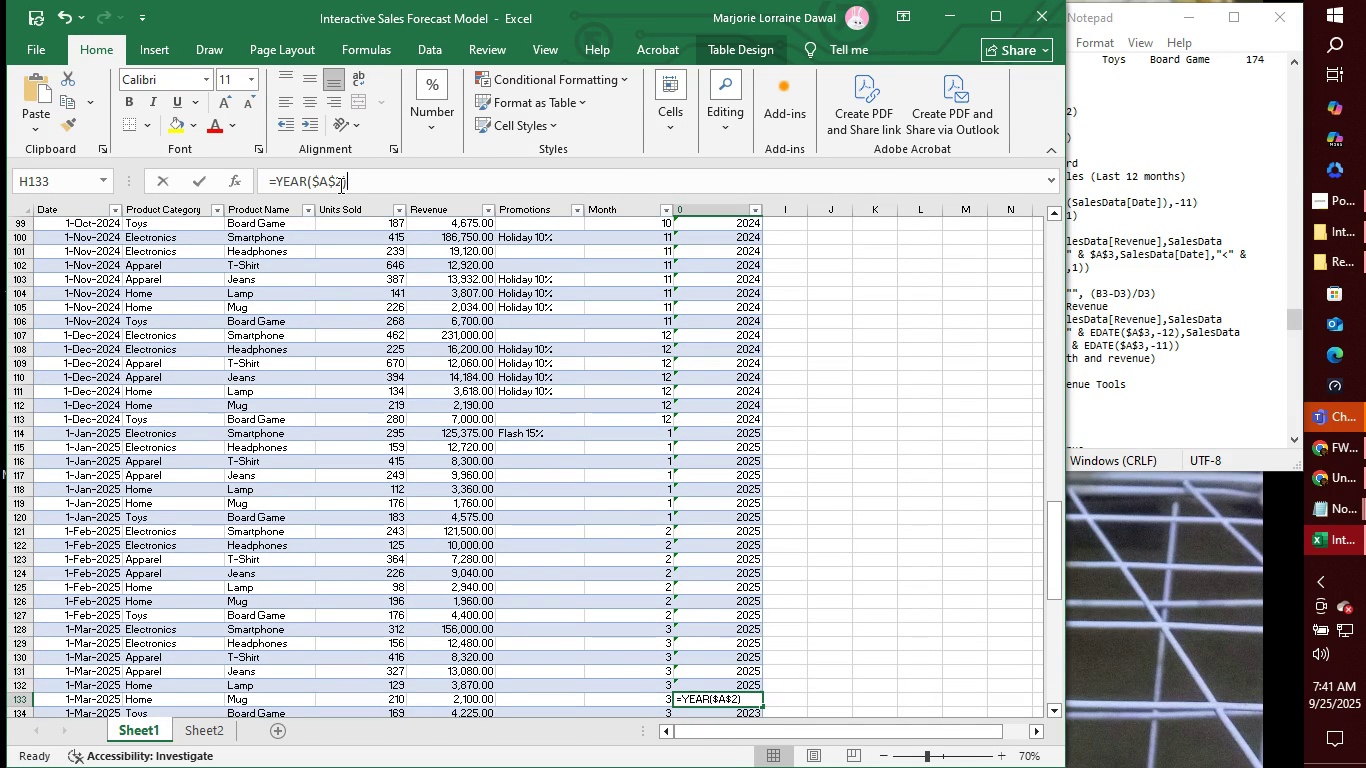 
left_click([339, 185])
 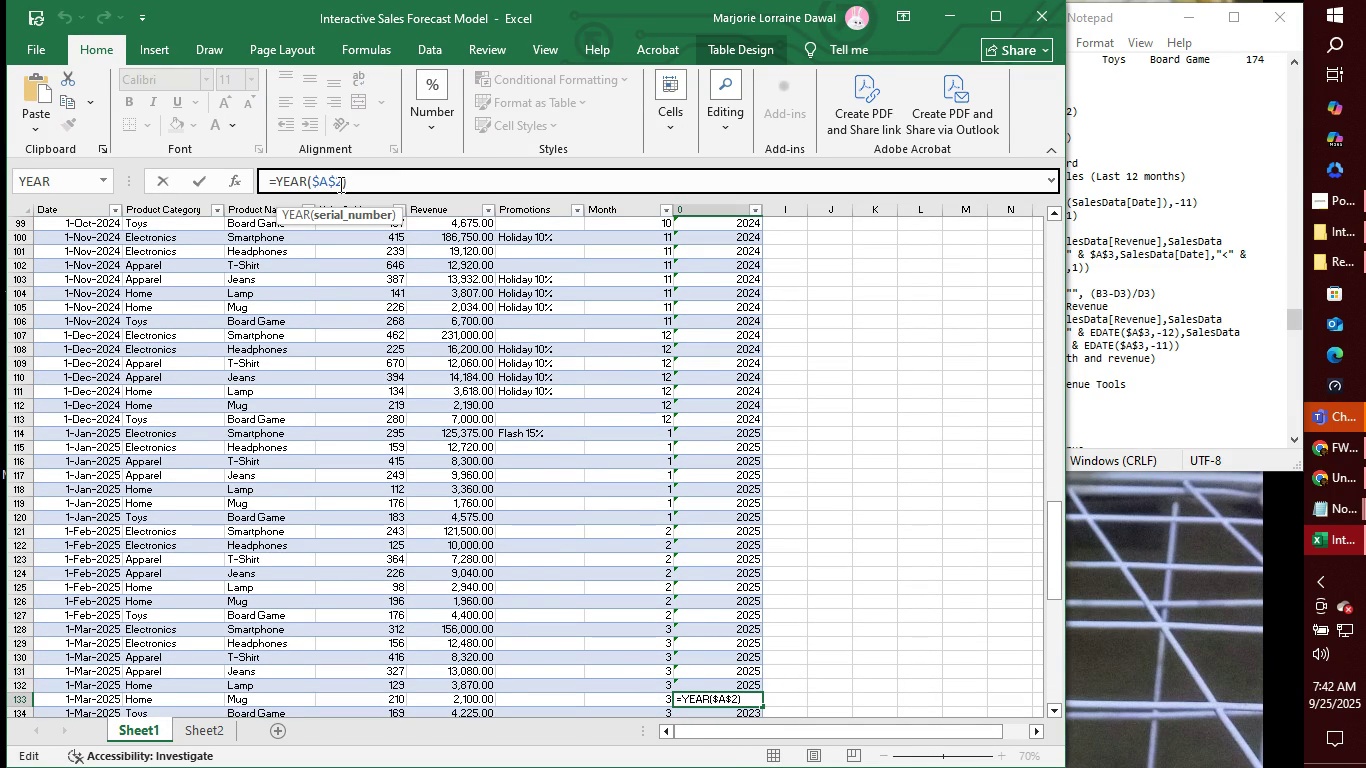 
key(Backspace)
type(133)
 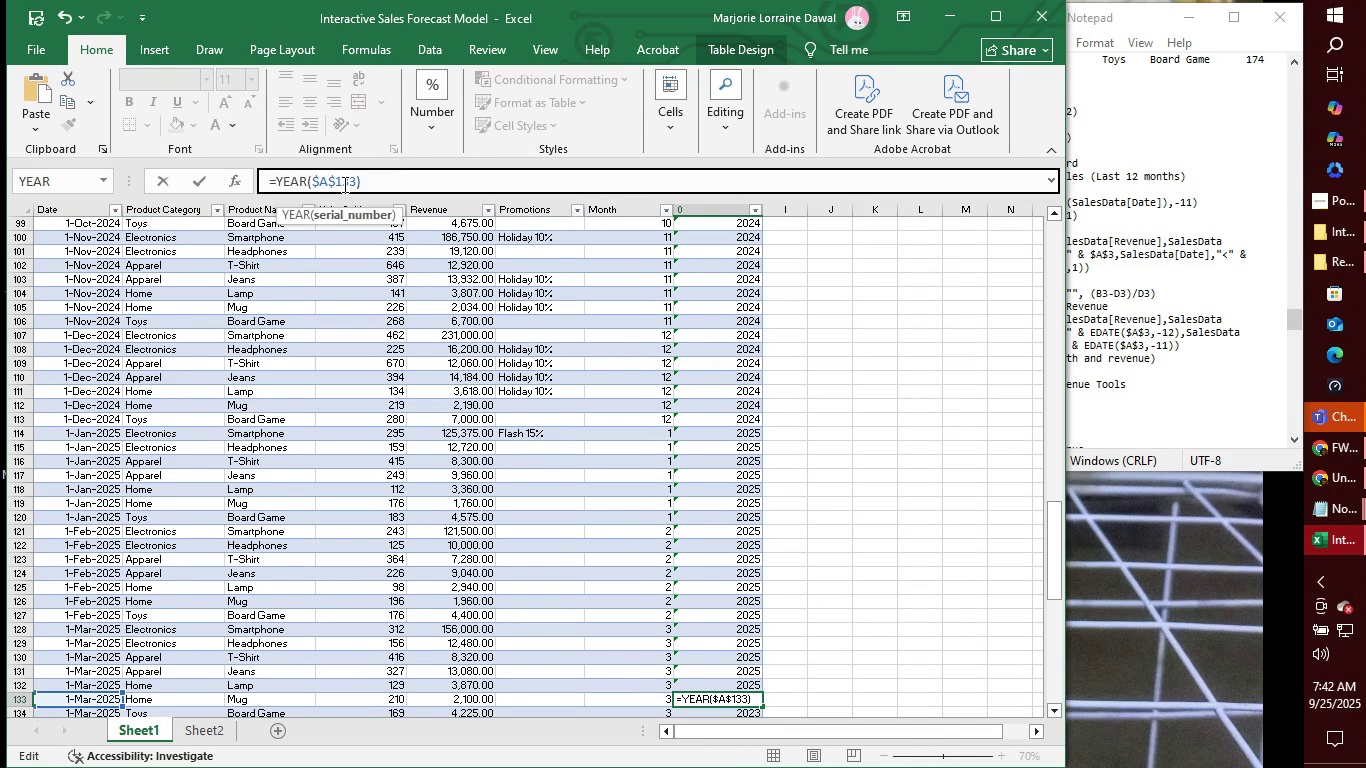 
key(Enter)
 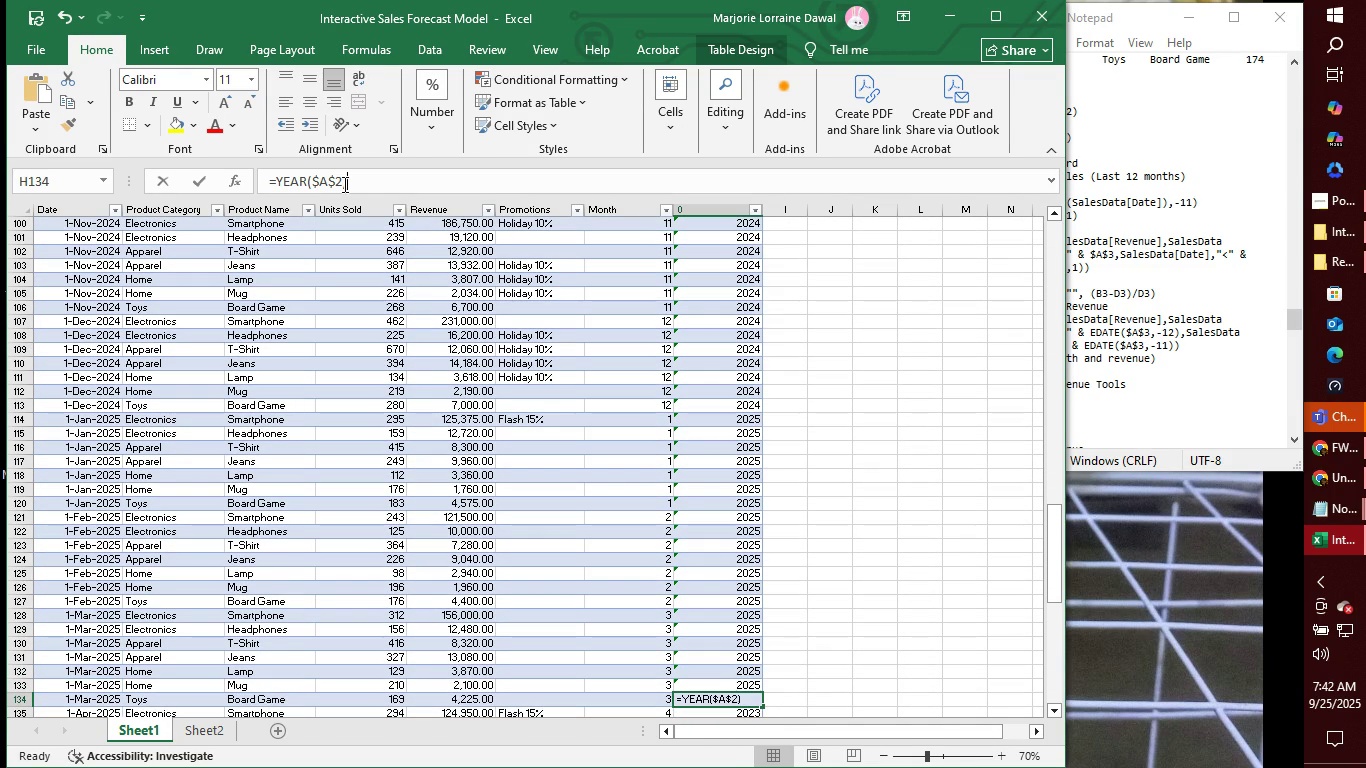 
left_click([343, 184])
 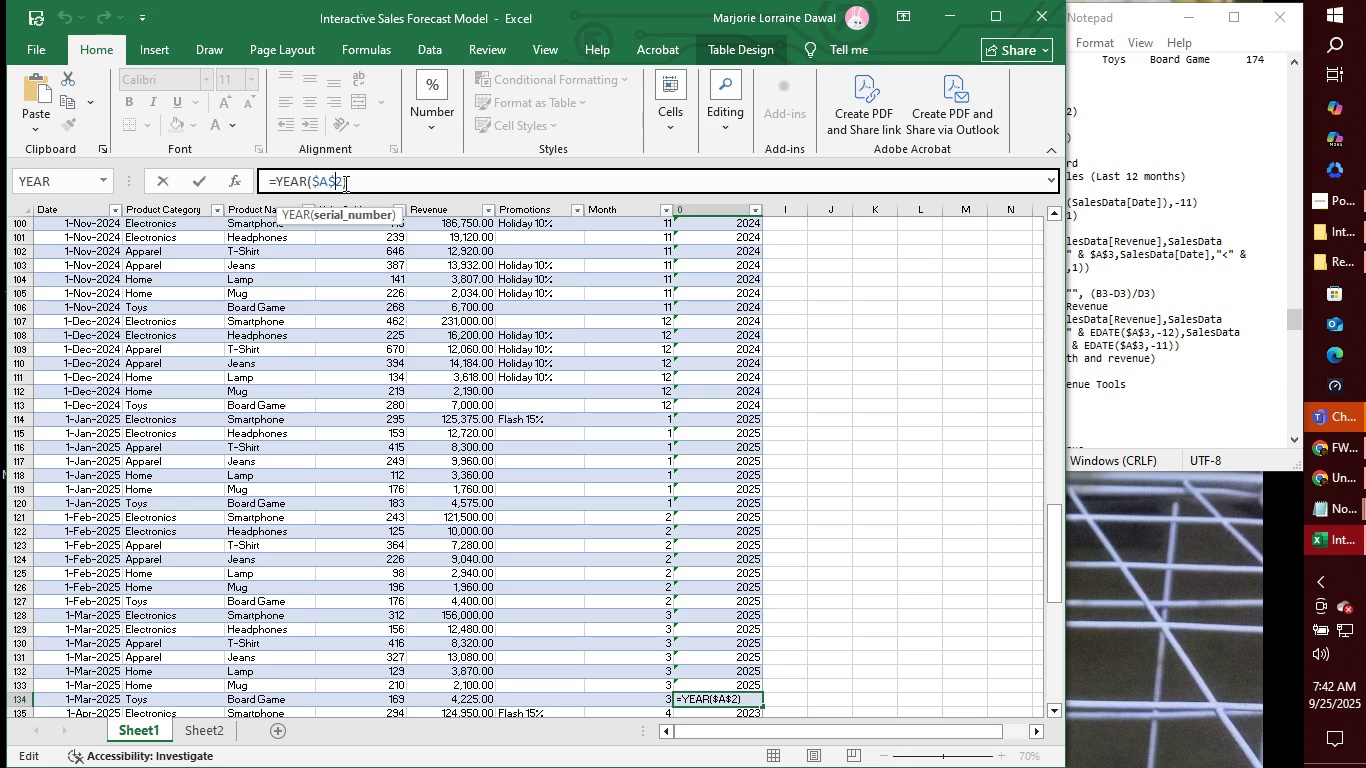 
key(Backspace)
type(134)
 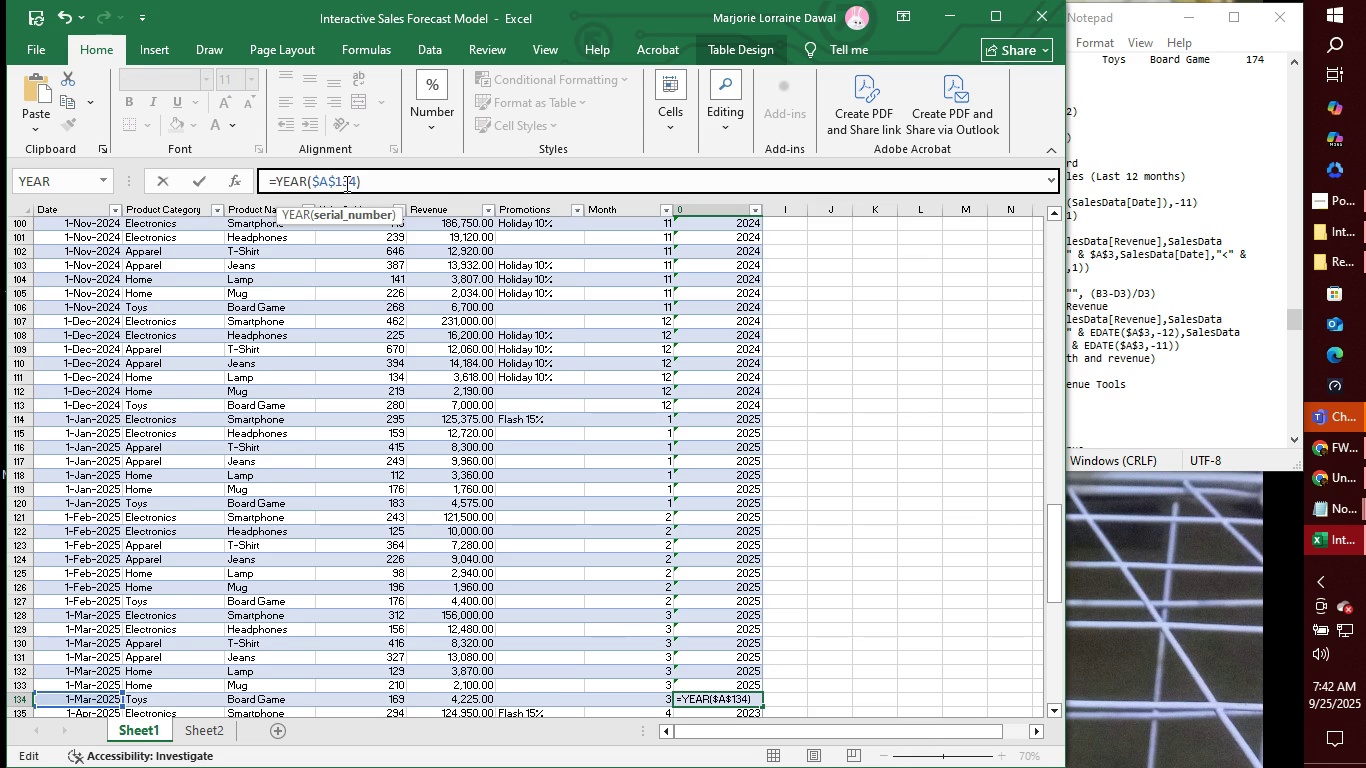 
key(Enter)
 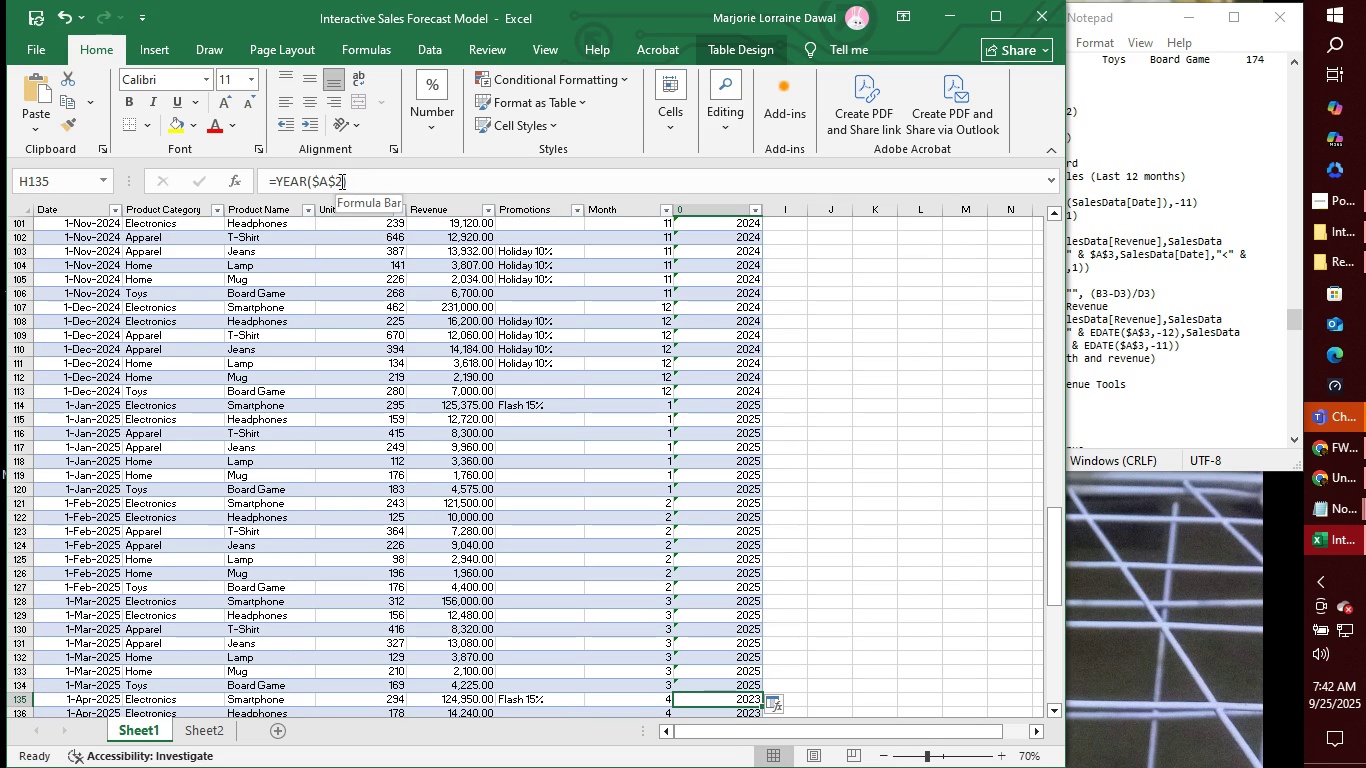 
left_click([341, 180])
 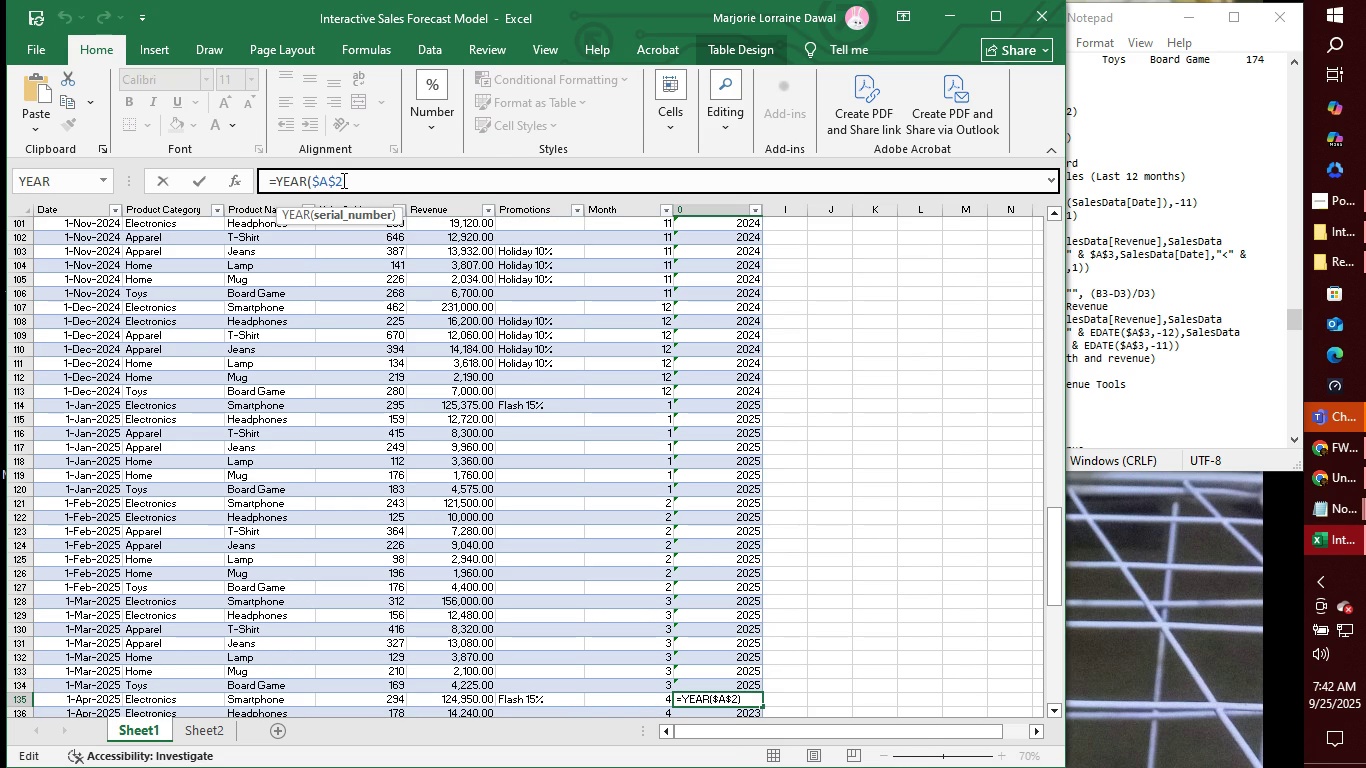 
key(Backspace)
type(135)
 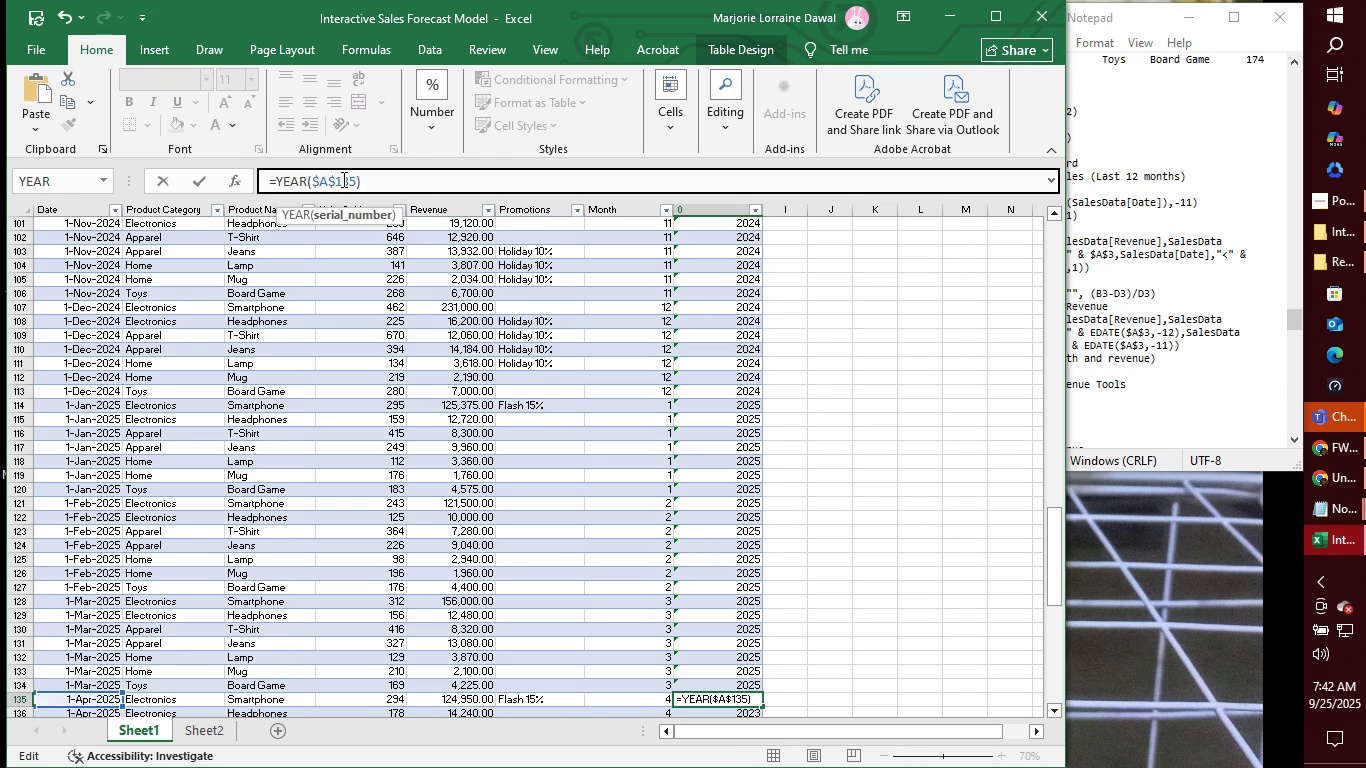 
key(Enter)
 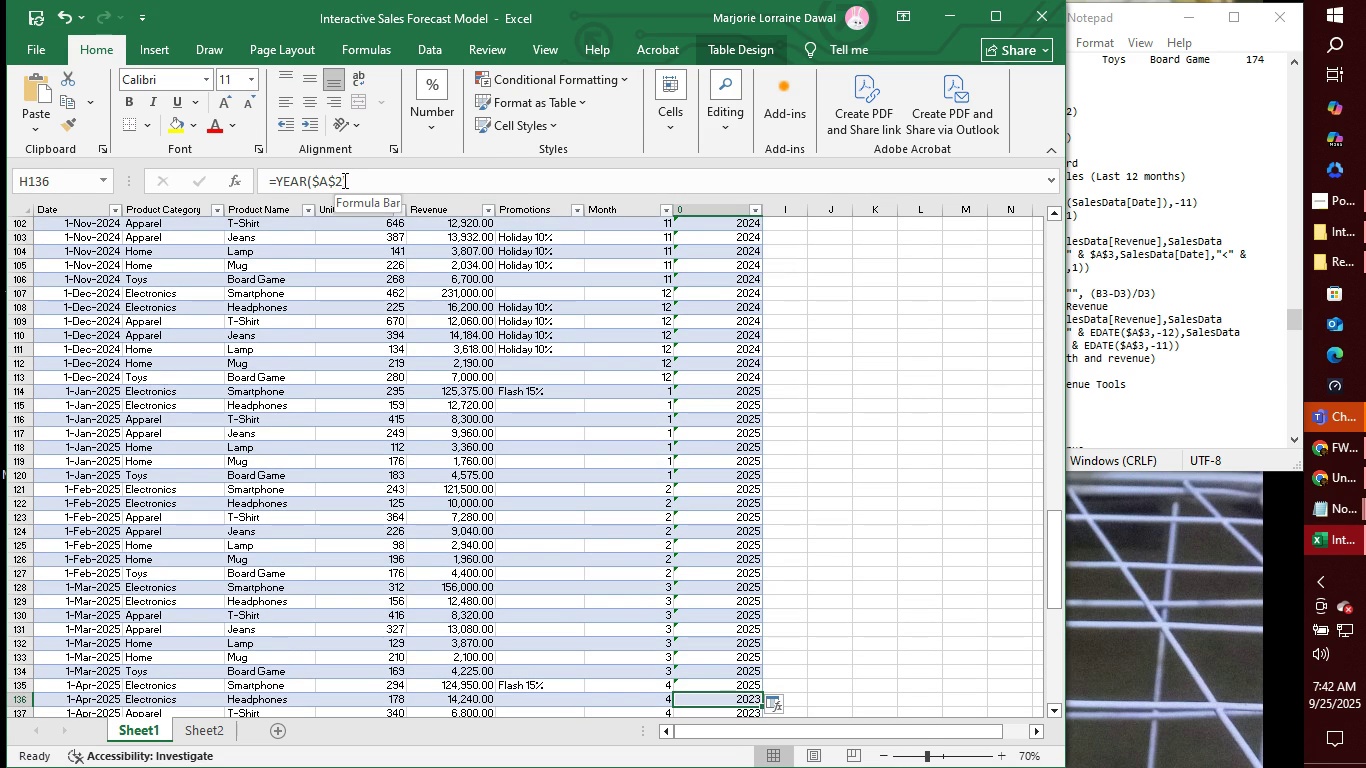 
left_click([342, 180])
 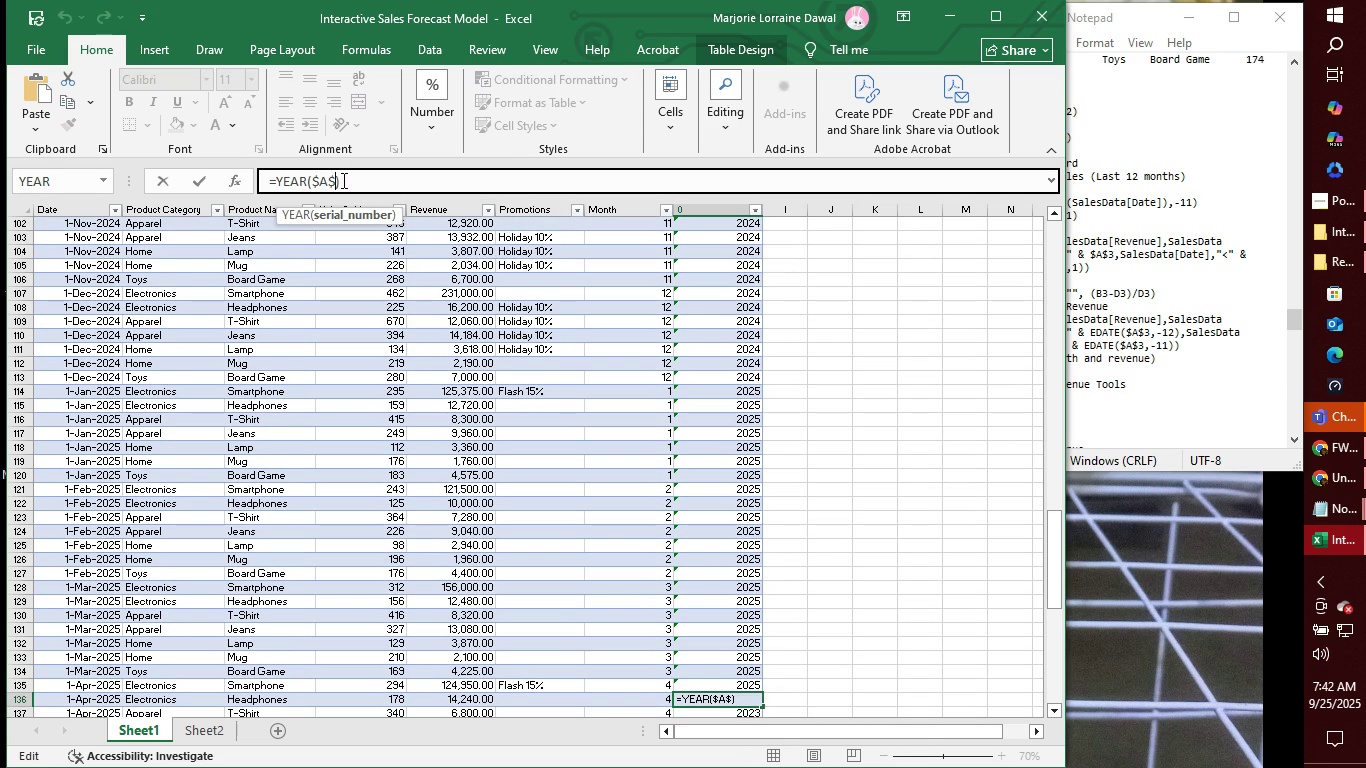 
key(Backspace)
type(136)
 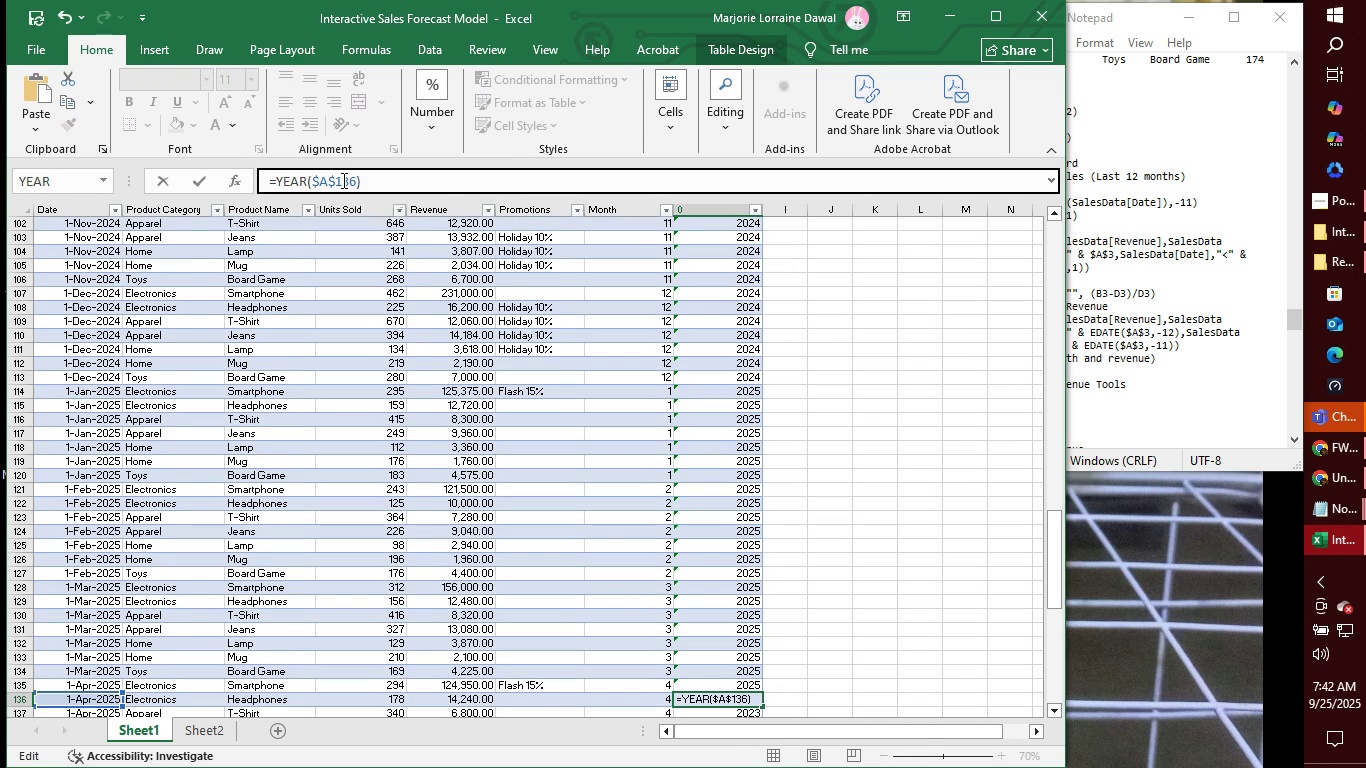 
key(Enter)
 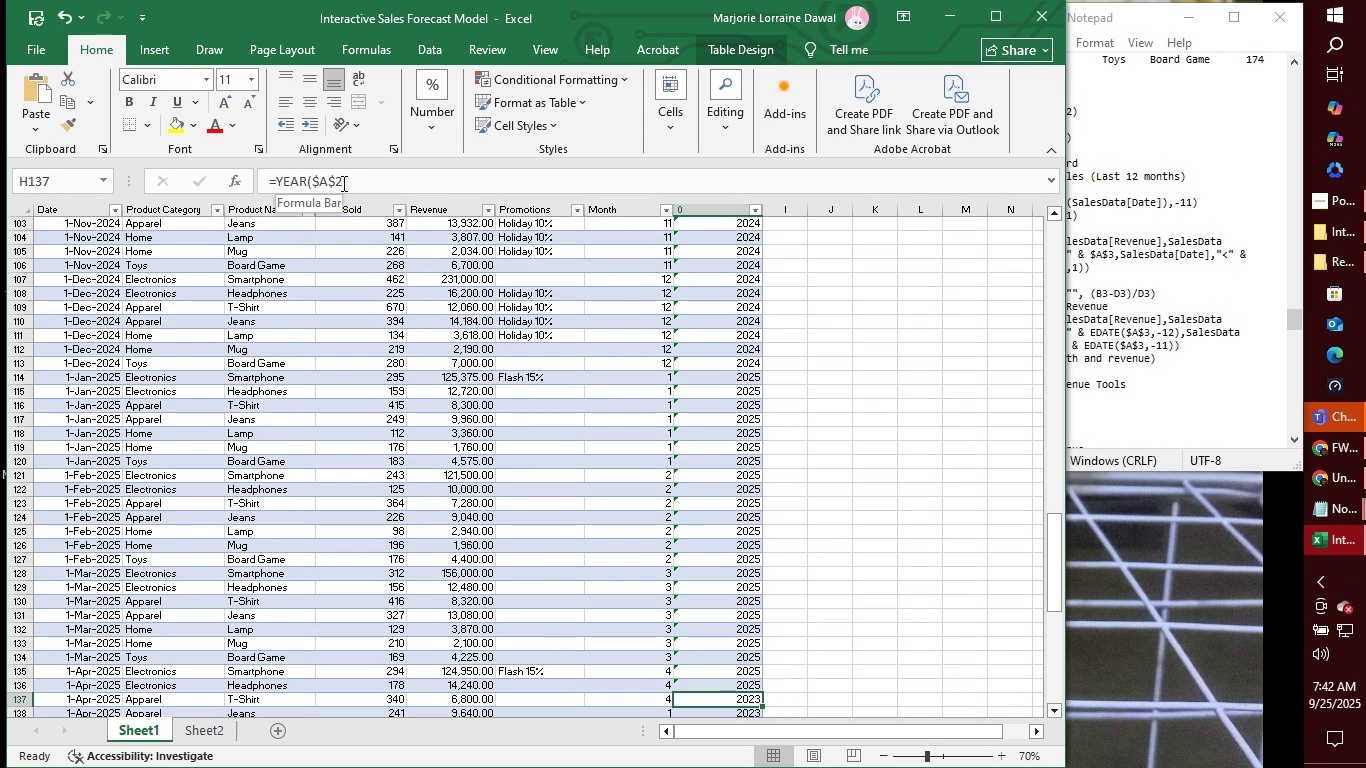 
left_click([342, 183])
 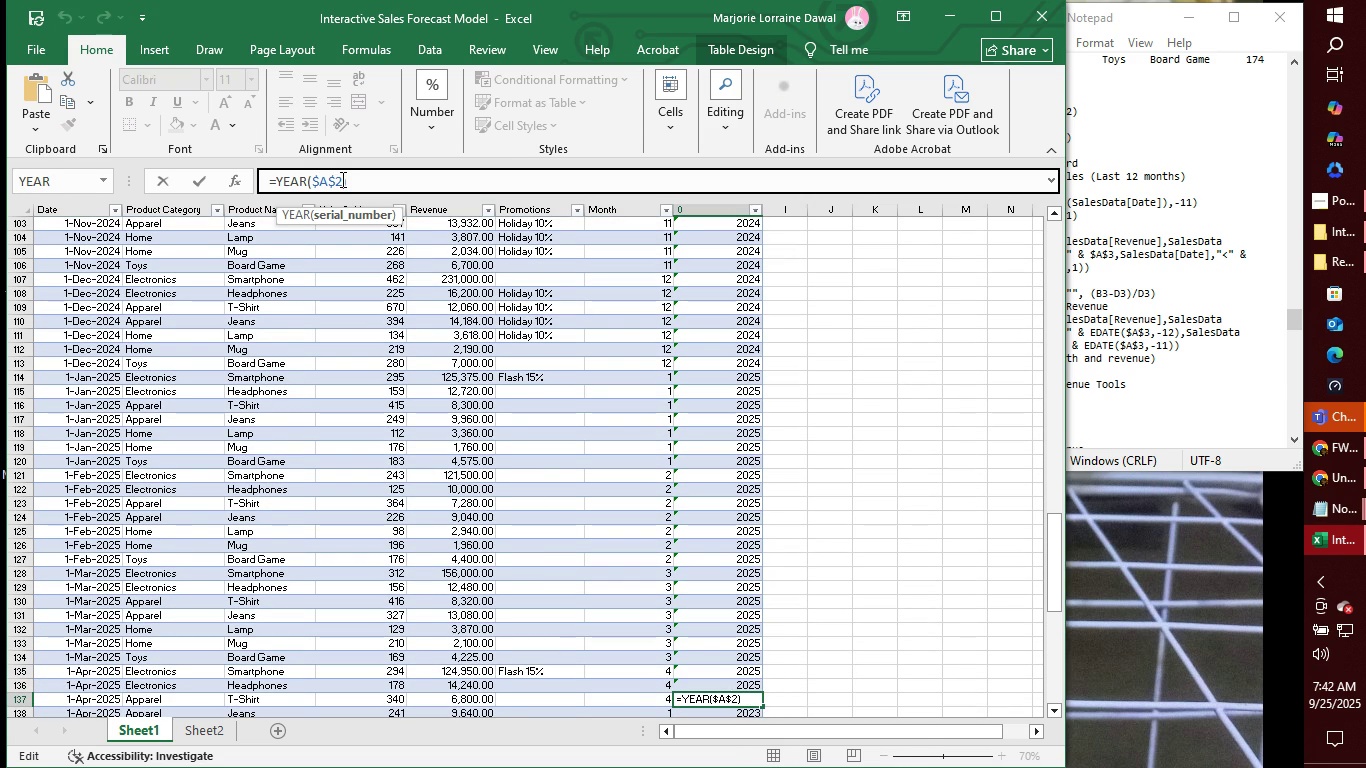 
key(Backspace)
type(137)
 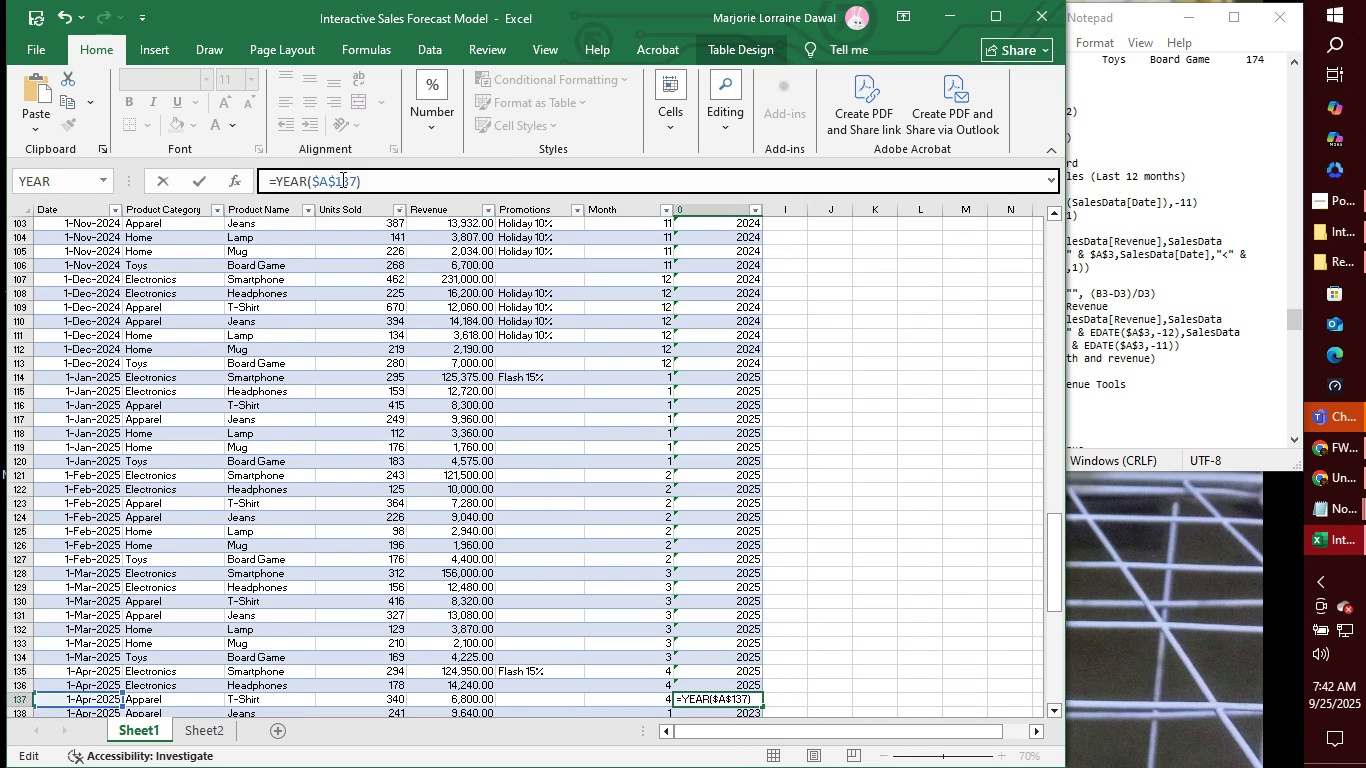 
key(Enter)
 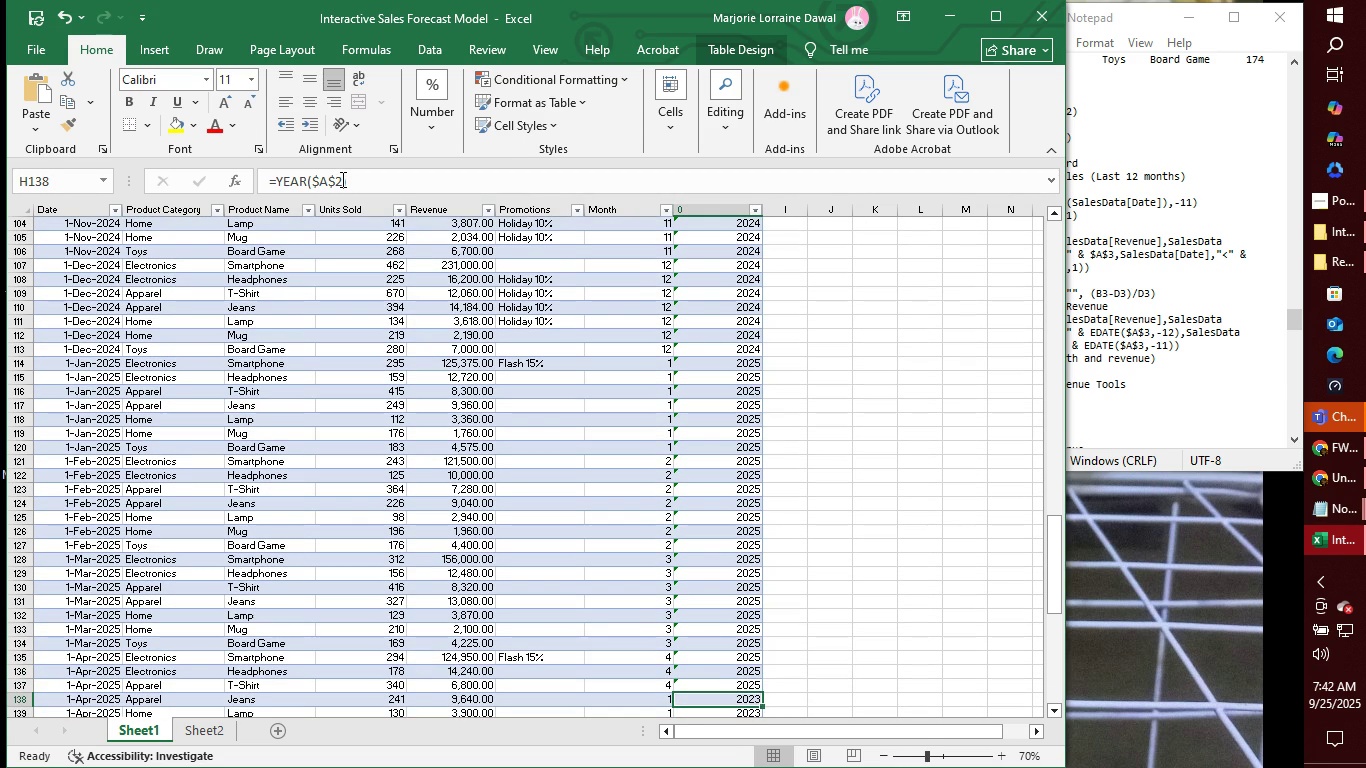 
left_click([341, 179])
 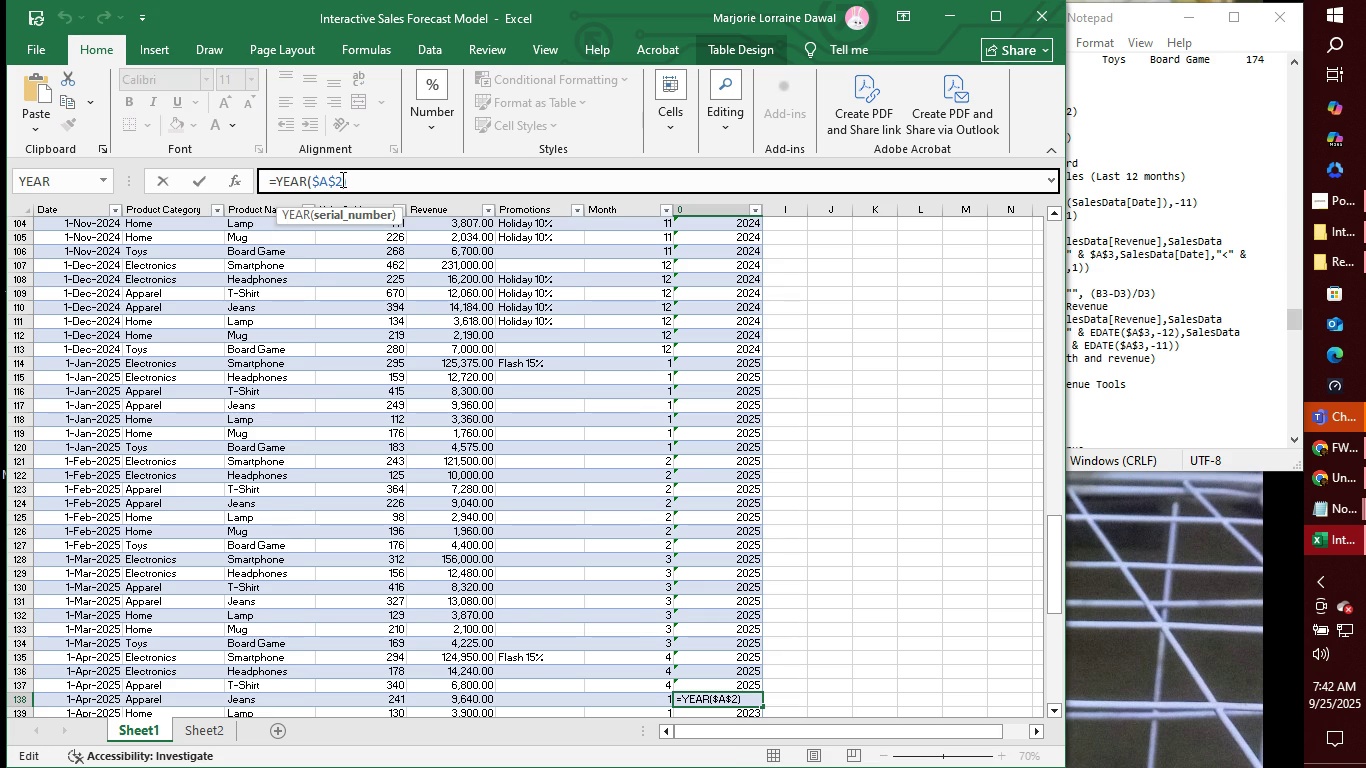 
key(Backspace)
type(138)
 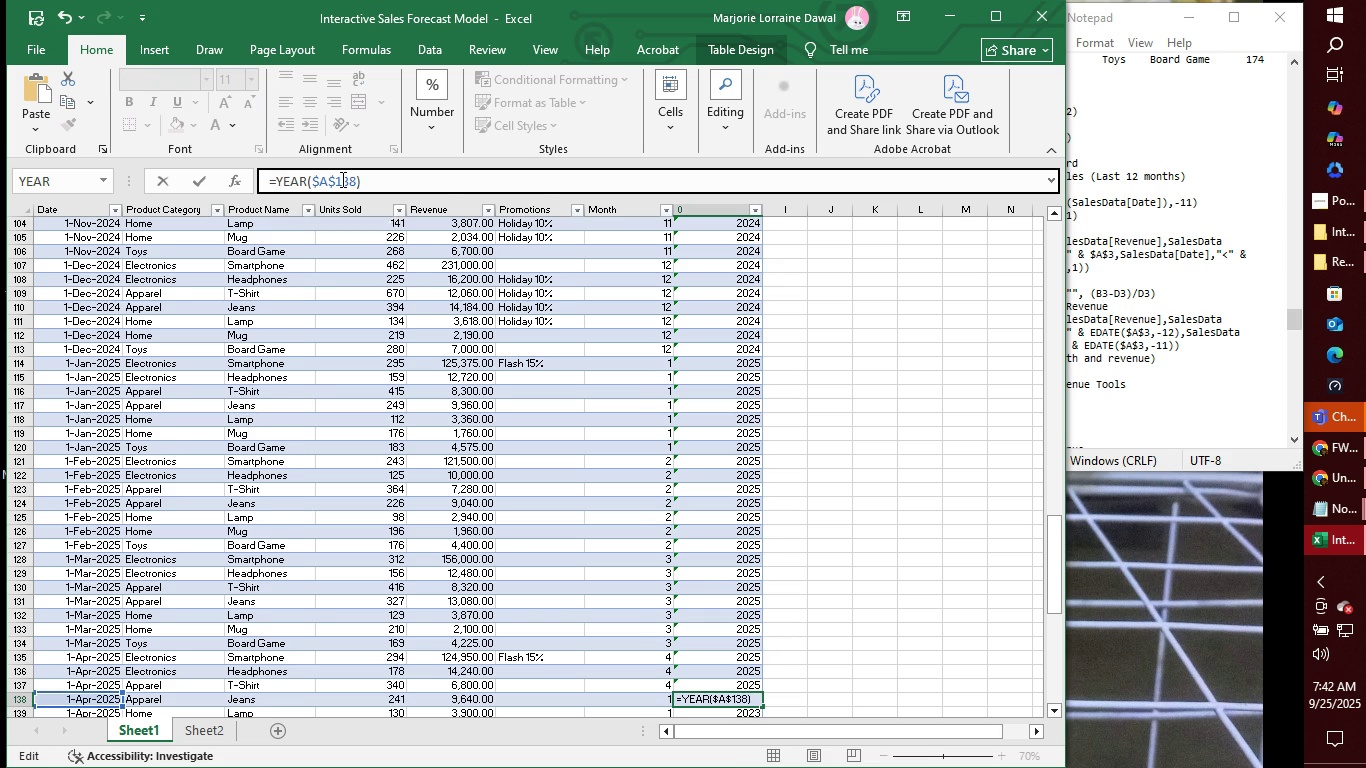 
key(Enter)
 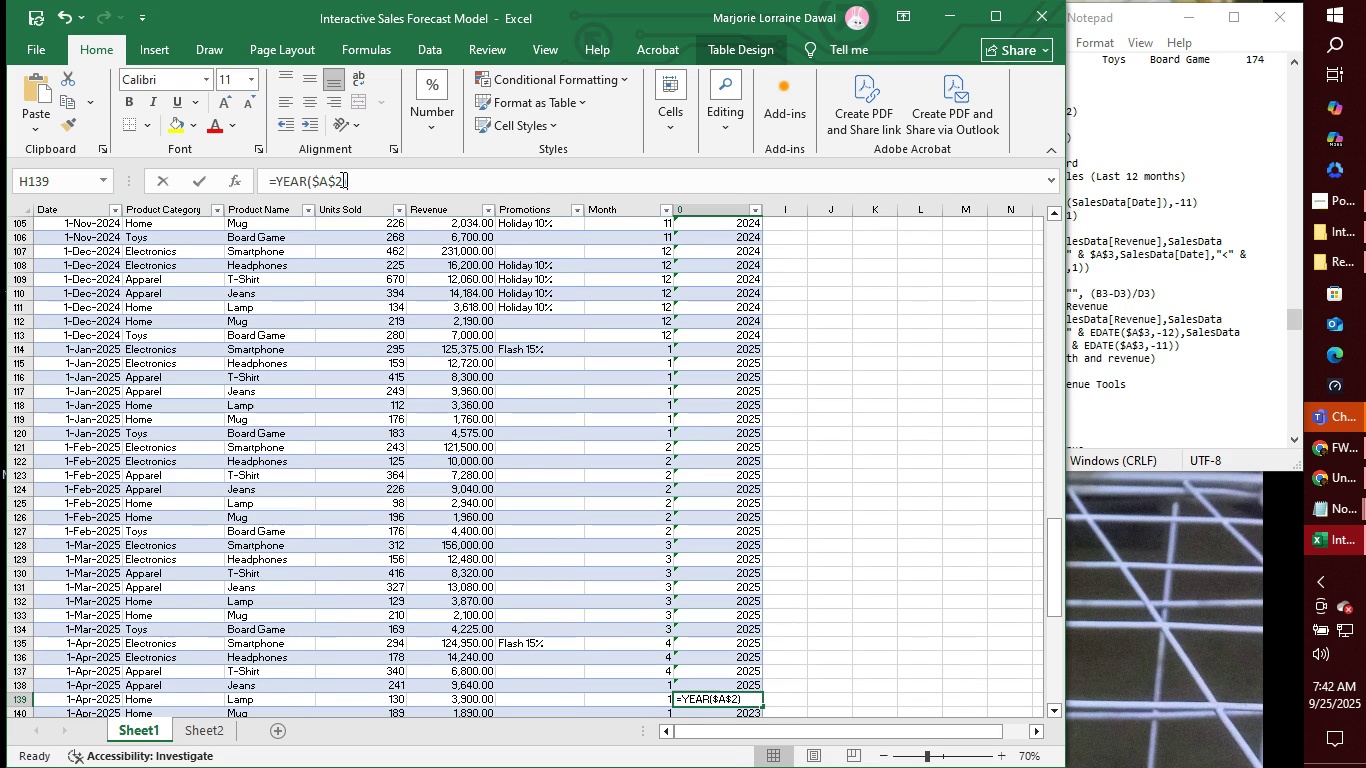 
left_click([341, 179])
 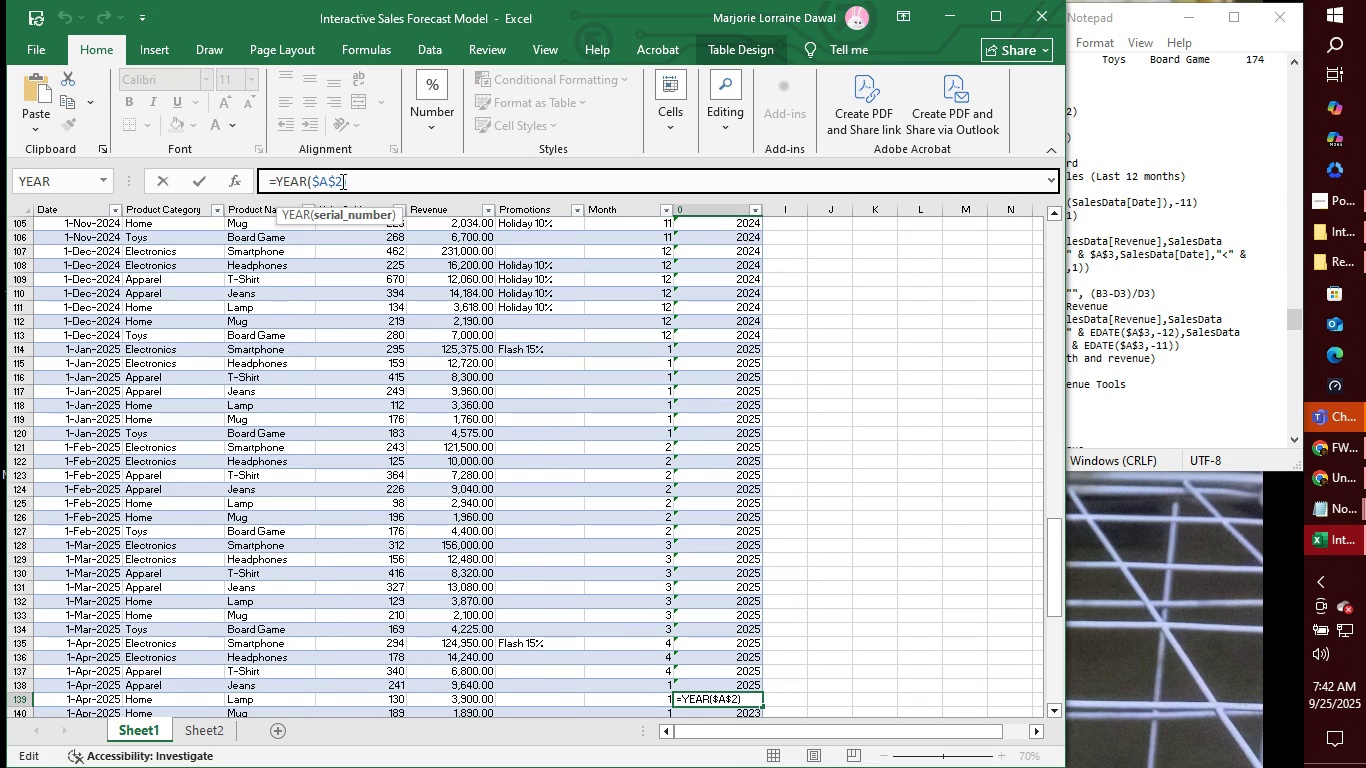 
key(Backspace)
type(139)
 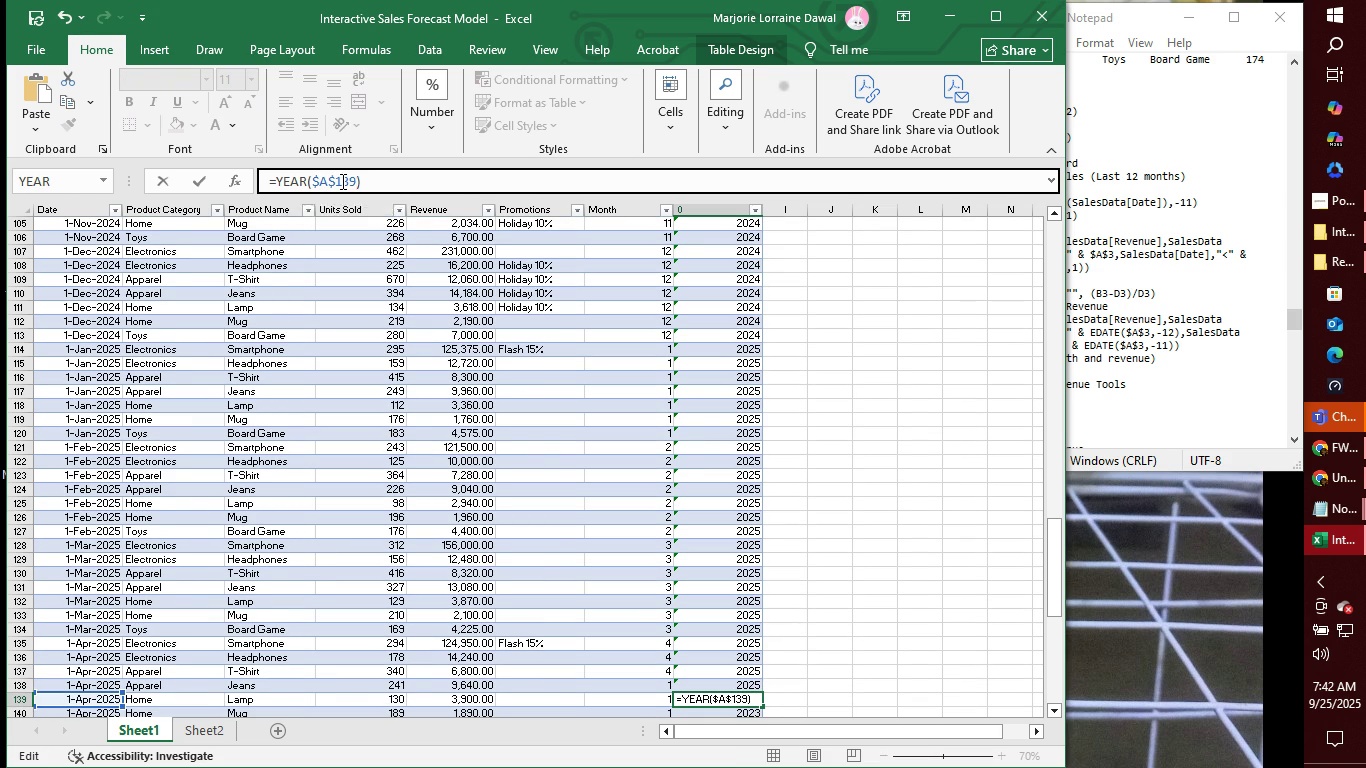 
key(Enter)
 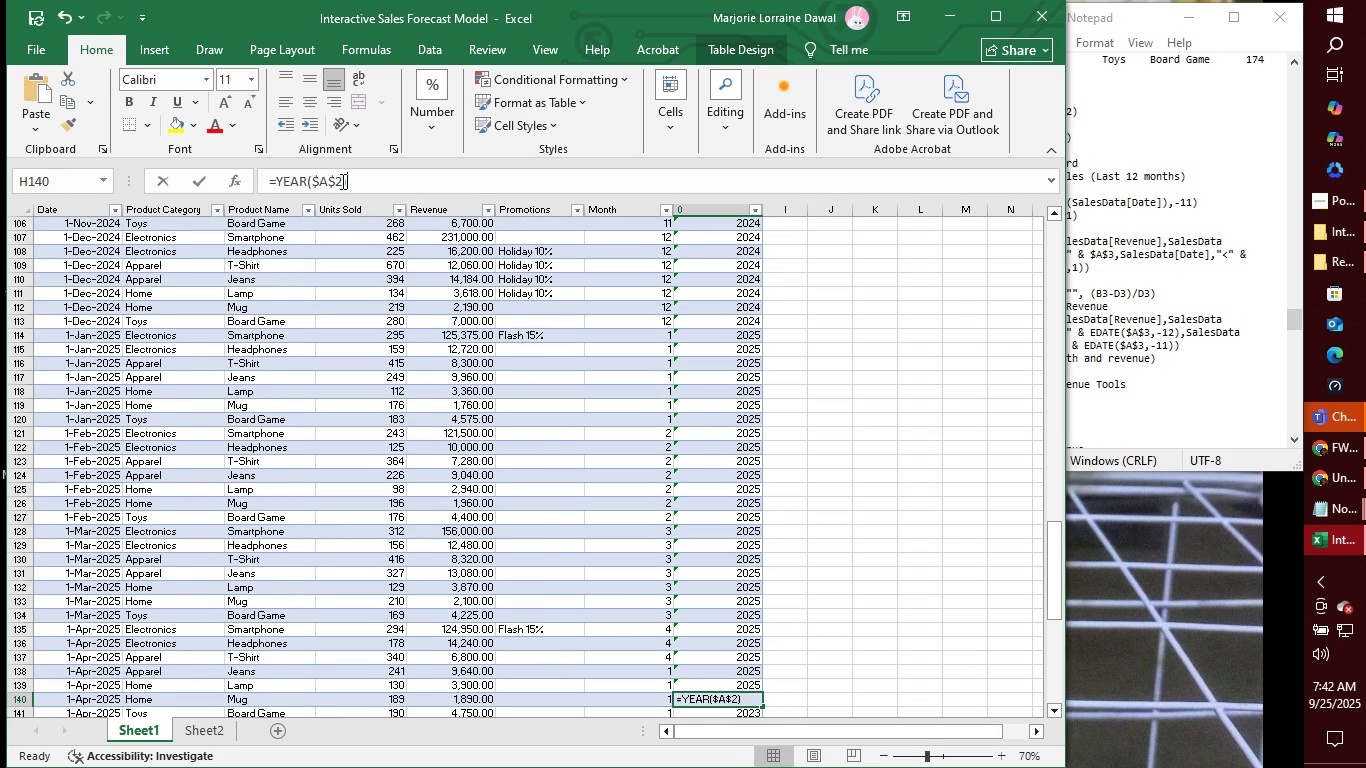 
left_click([341, 181])
 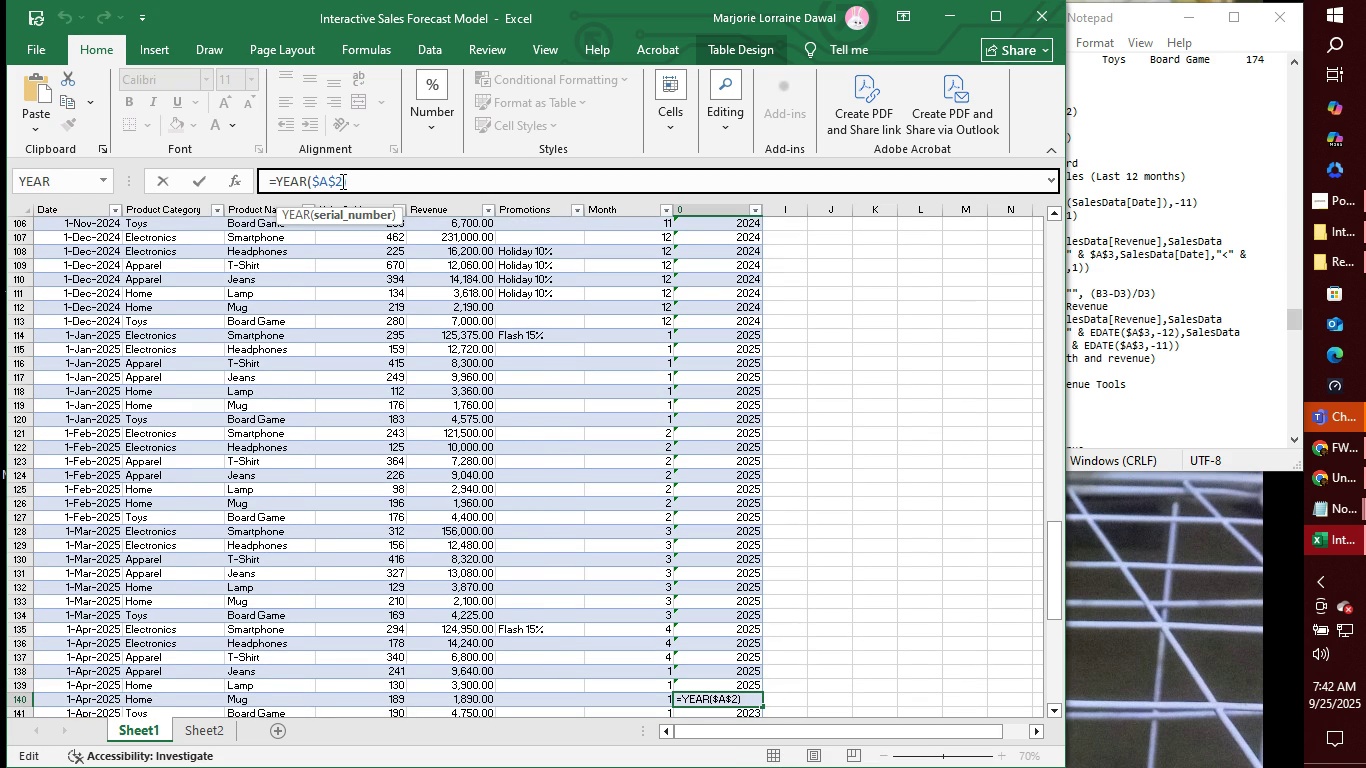 
key(Backspace)
type(140)
 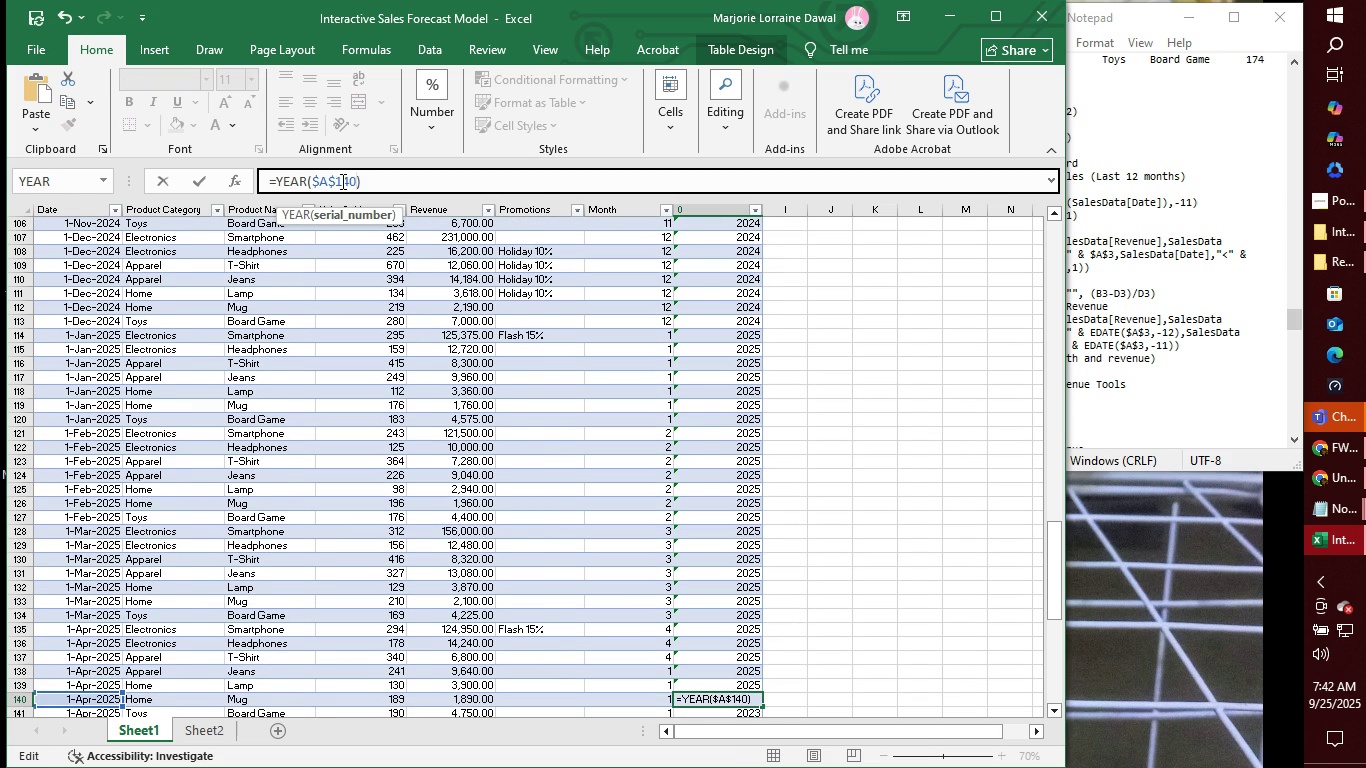 
key(Enter)
 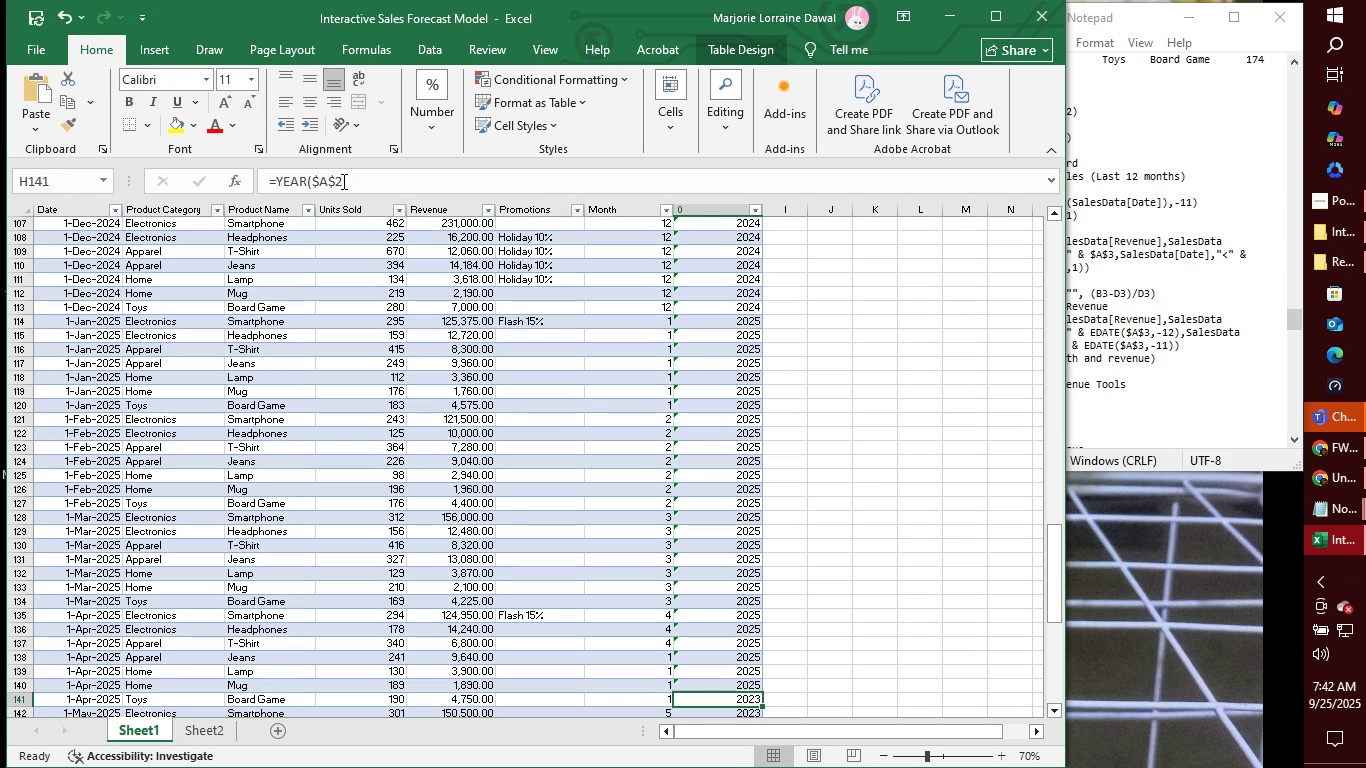 
left_click([342, 181])
 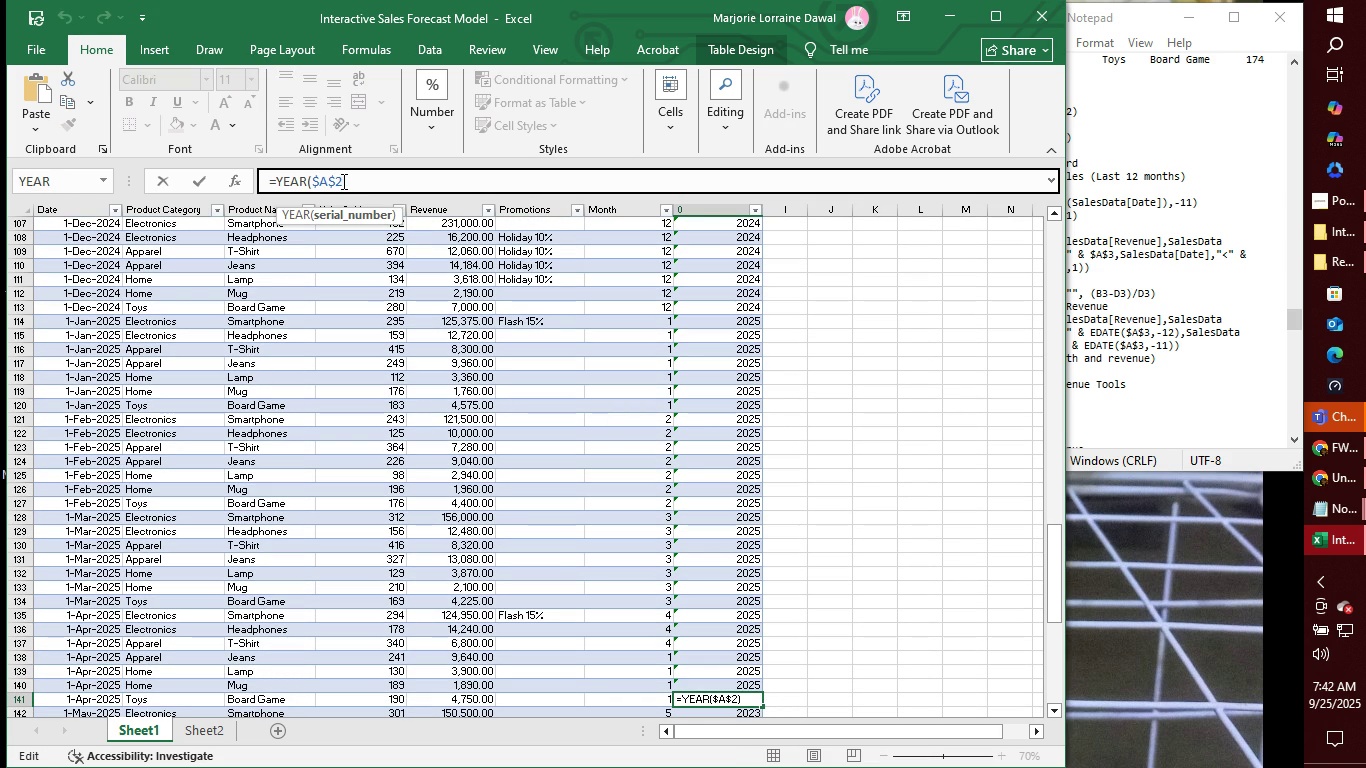 
key(Backspace)
type(141)
 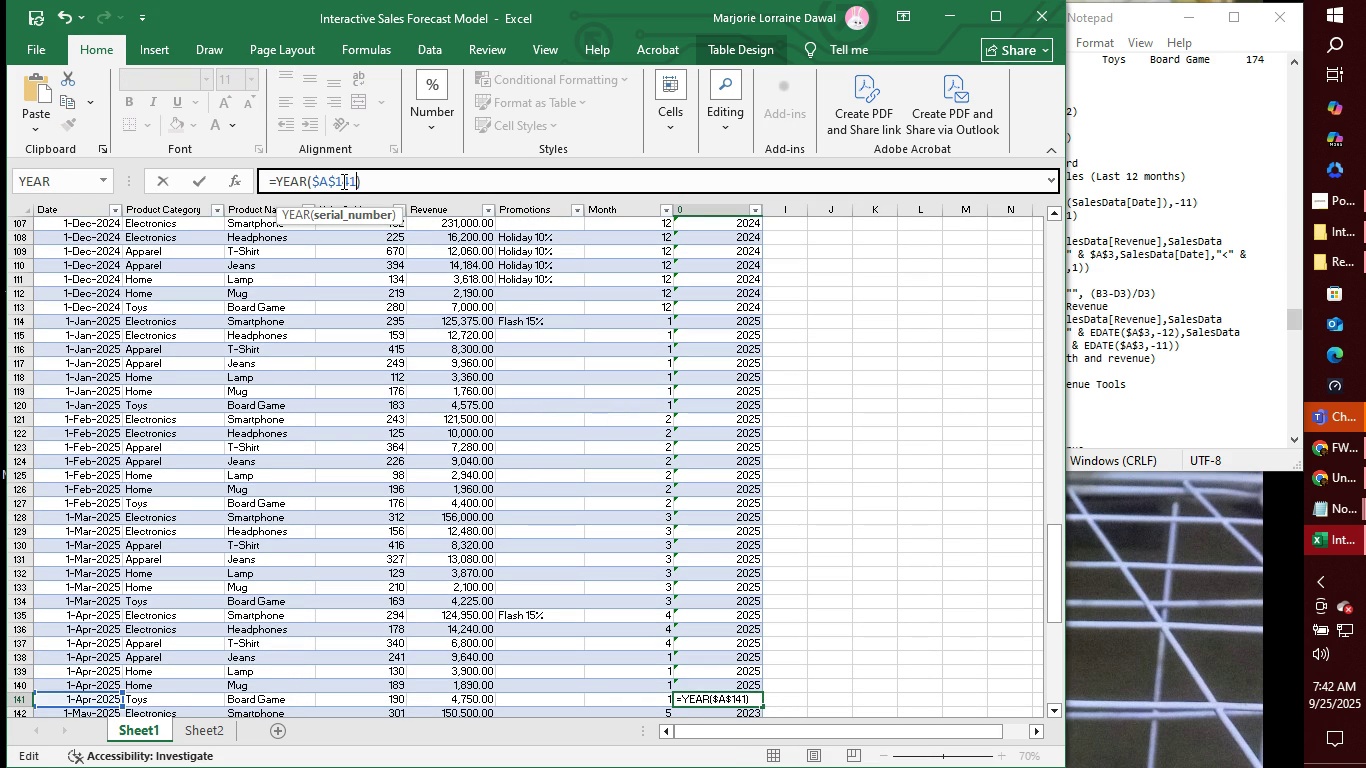 
key(Enter)
 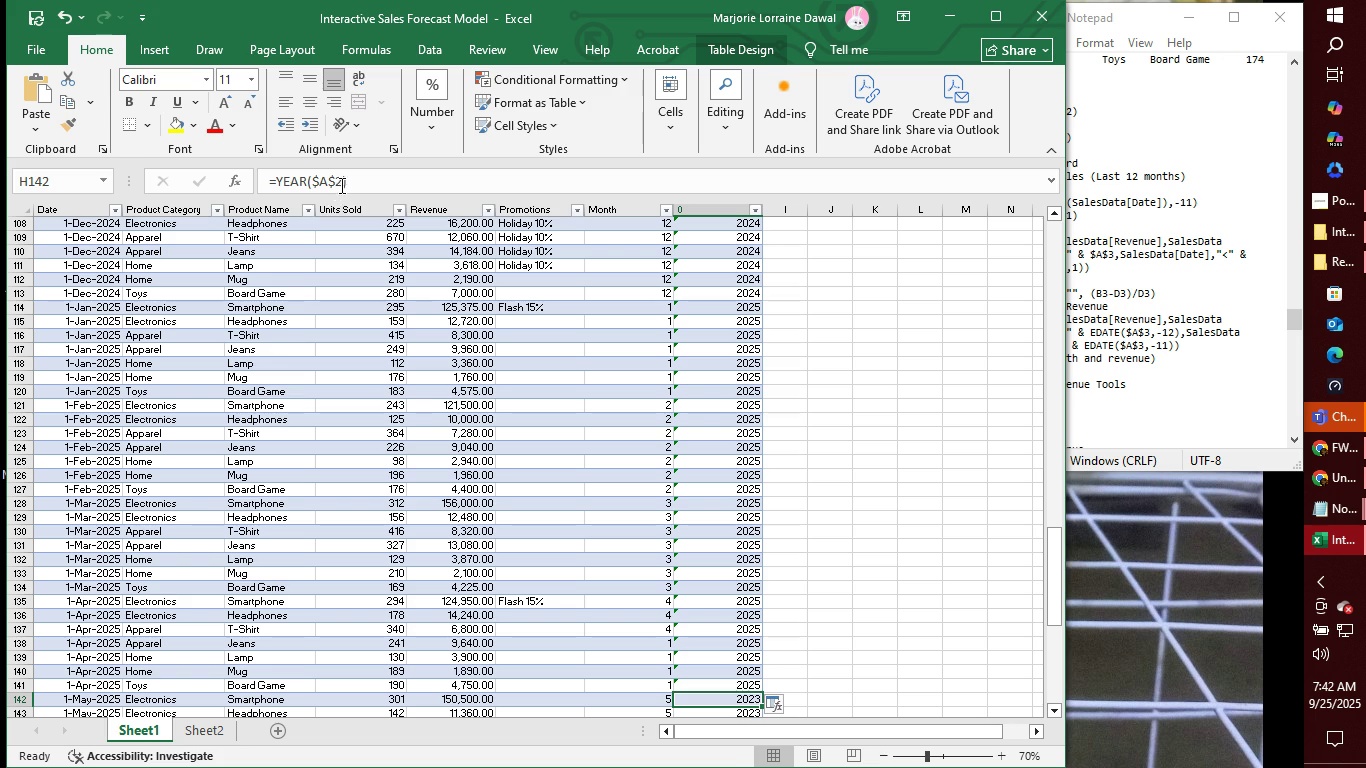 
left_click([343, 182])
 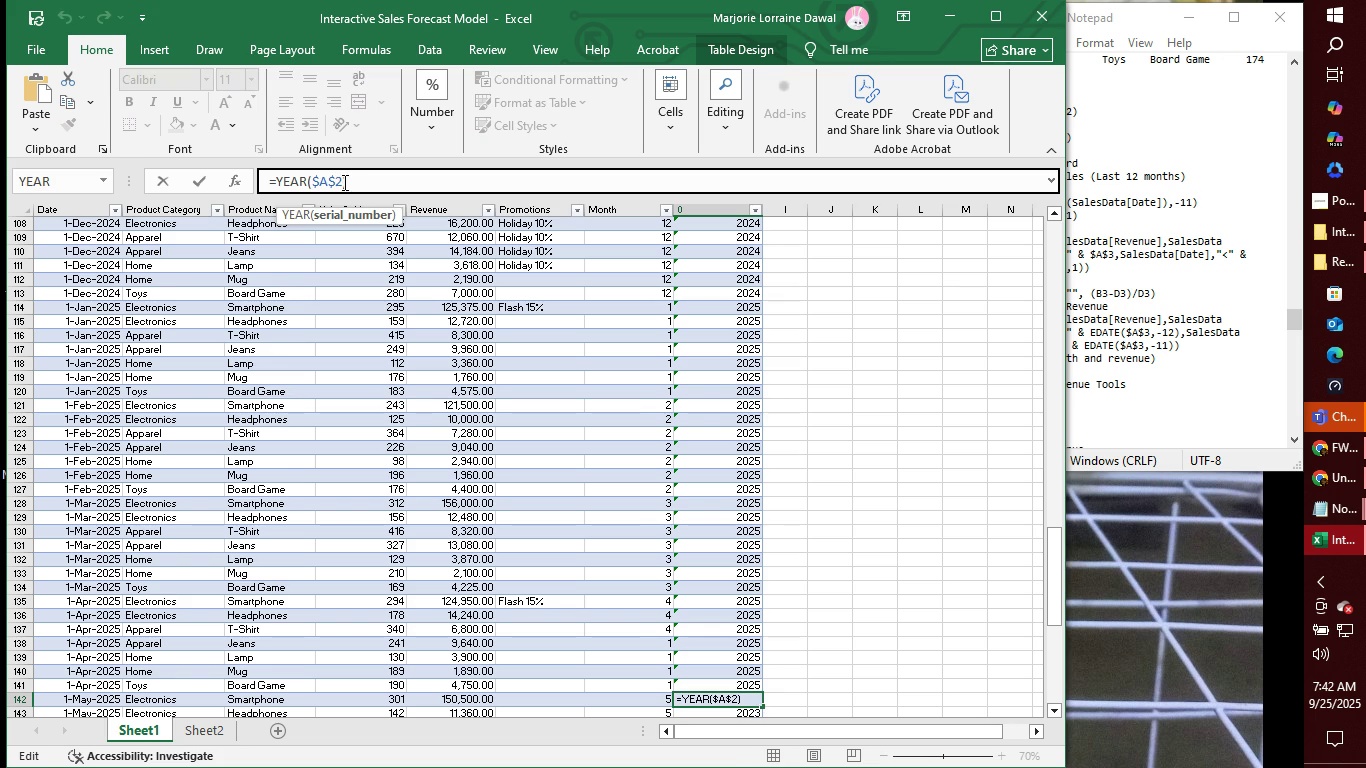 
key(Backspace)
type(142)
 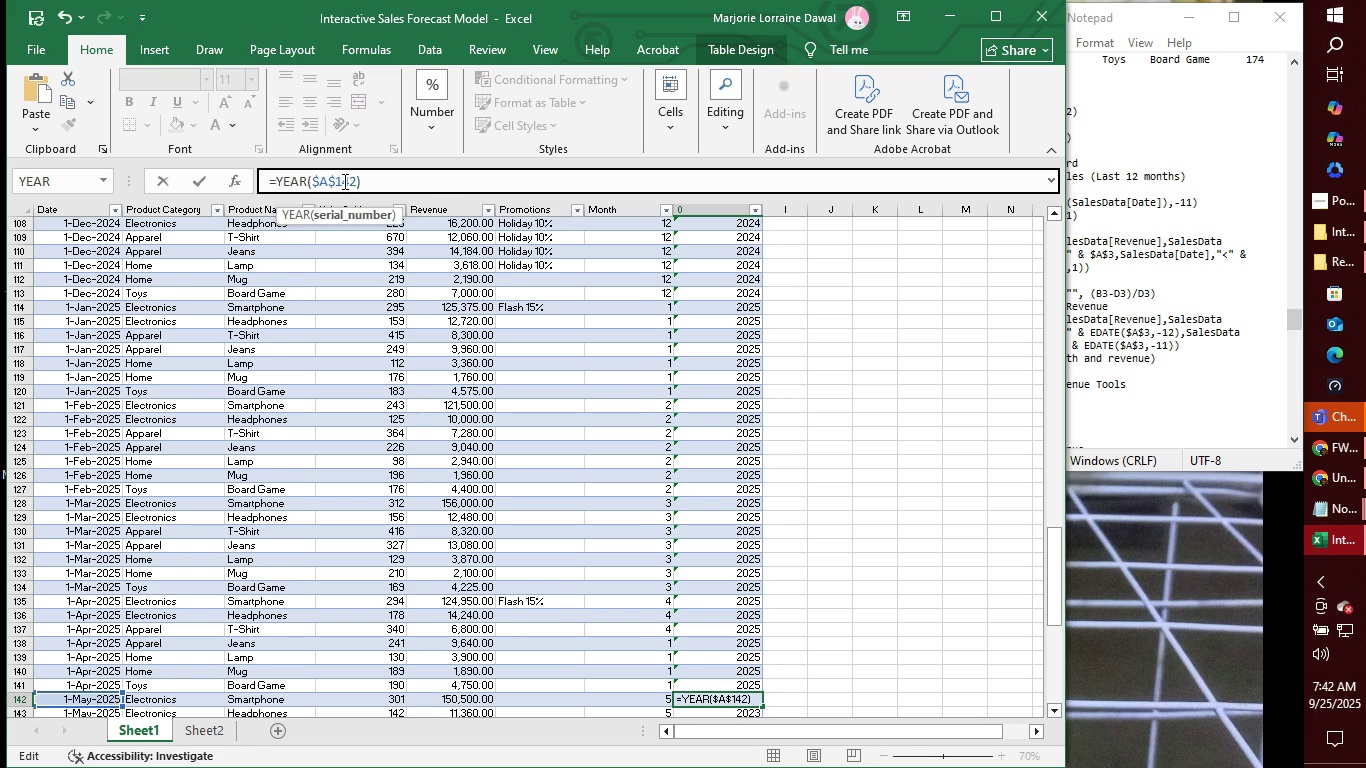 
key(Enter)
 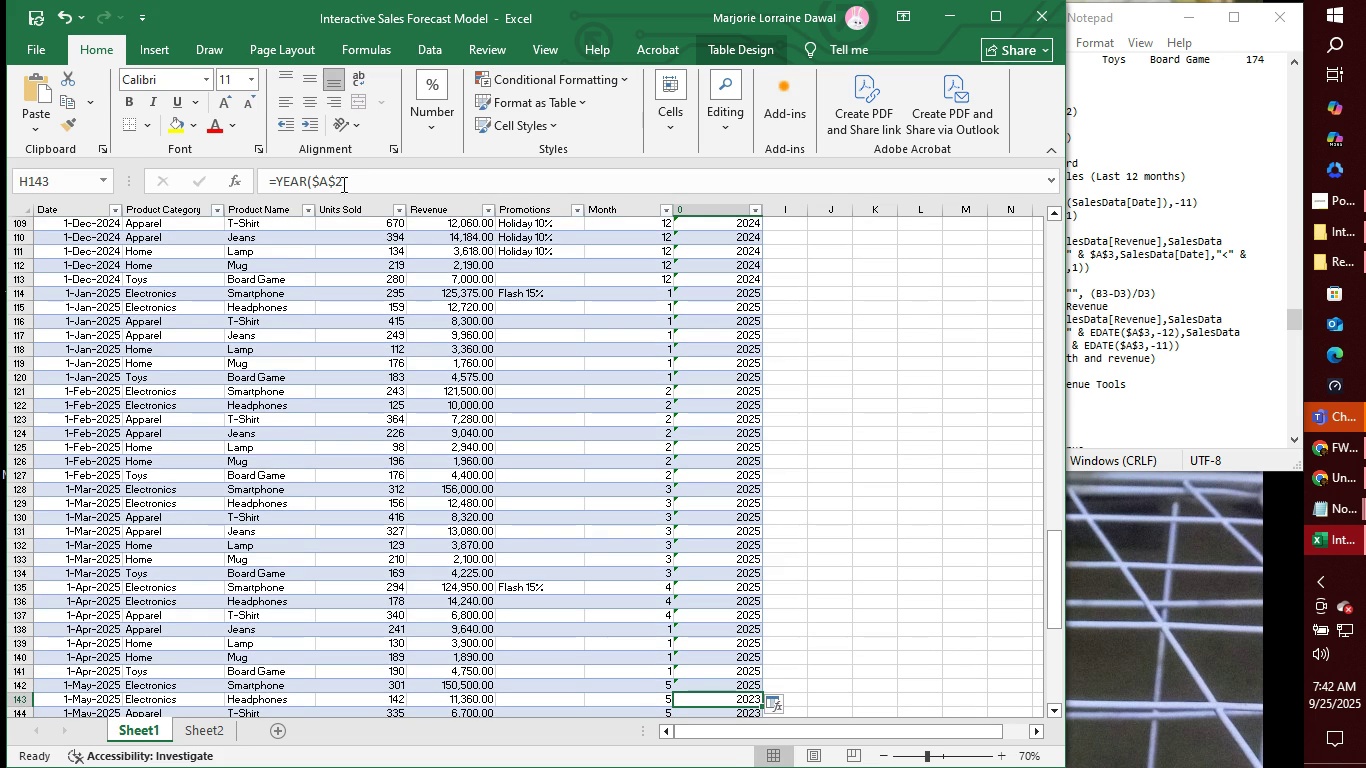 
left_click([342, 183])
 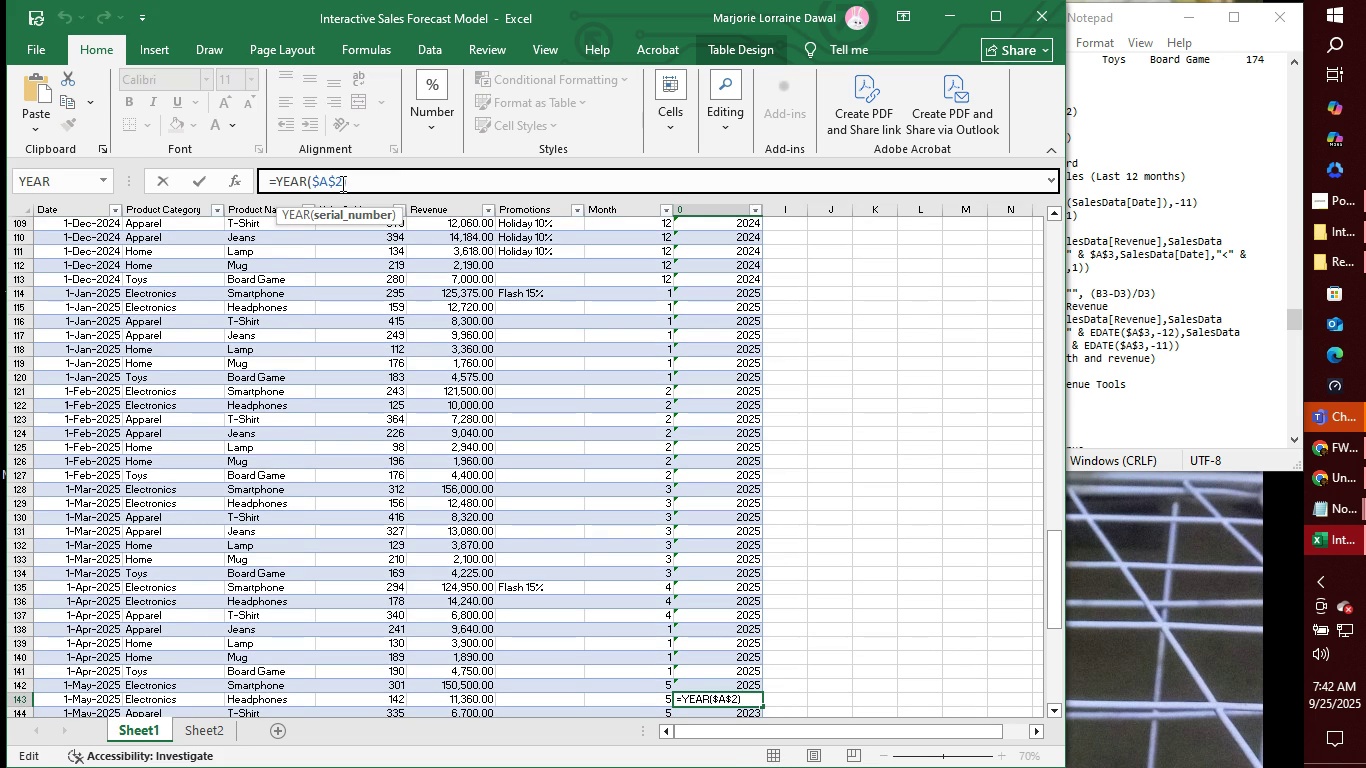 
key(Backspace)
type(143)
 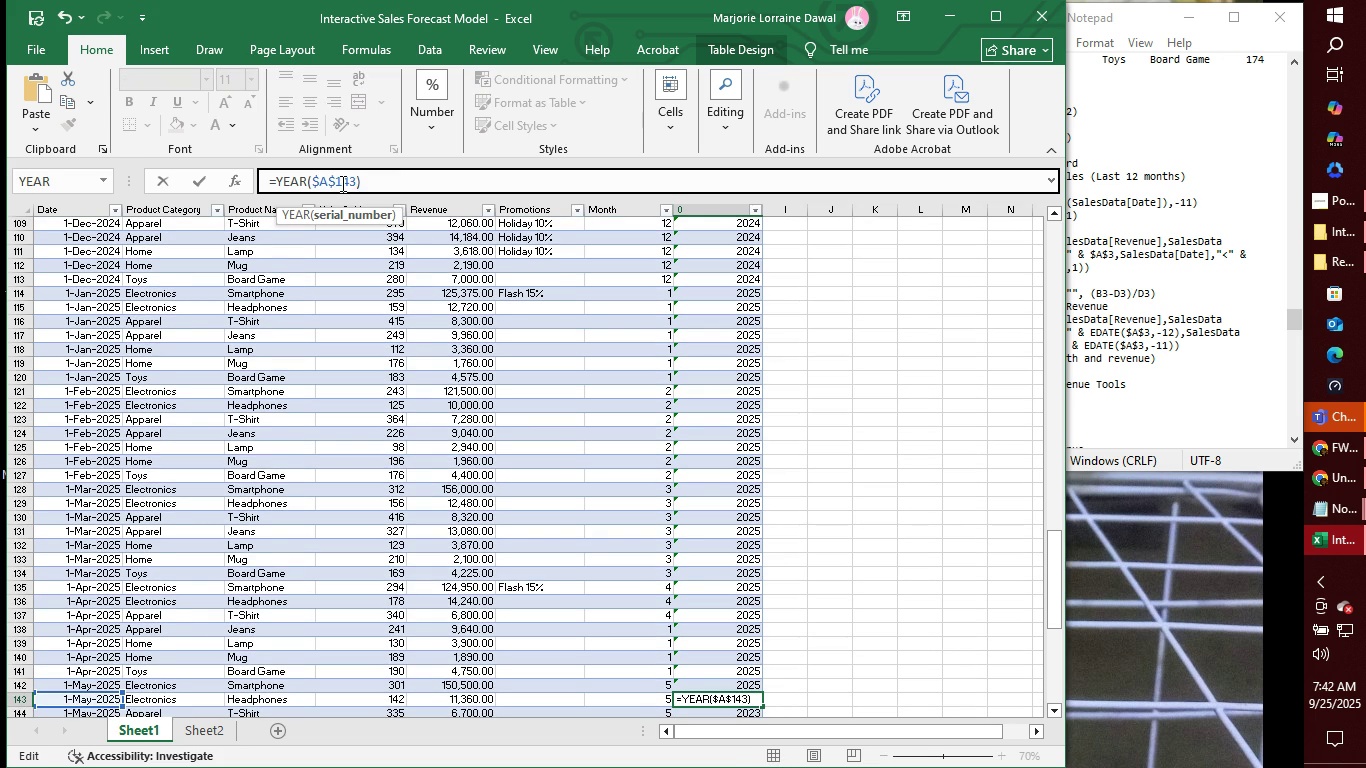 
key(Enter)
 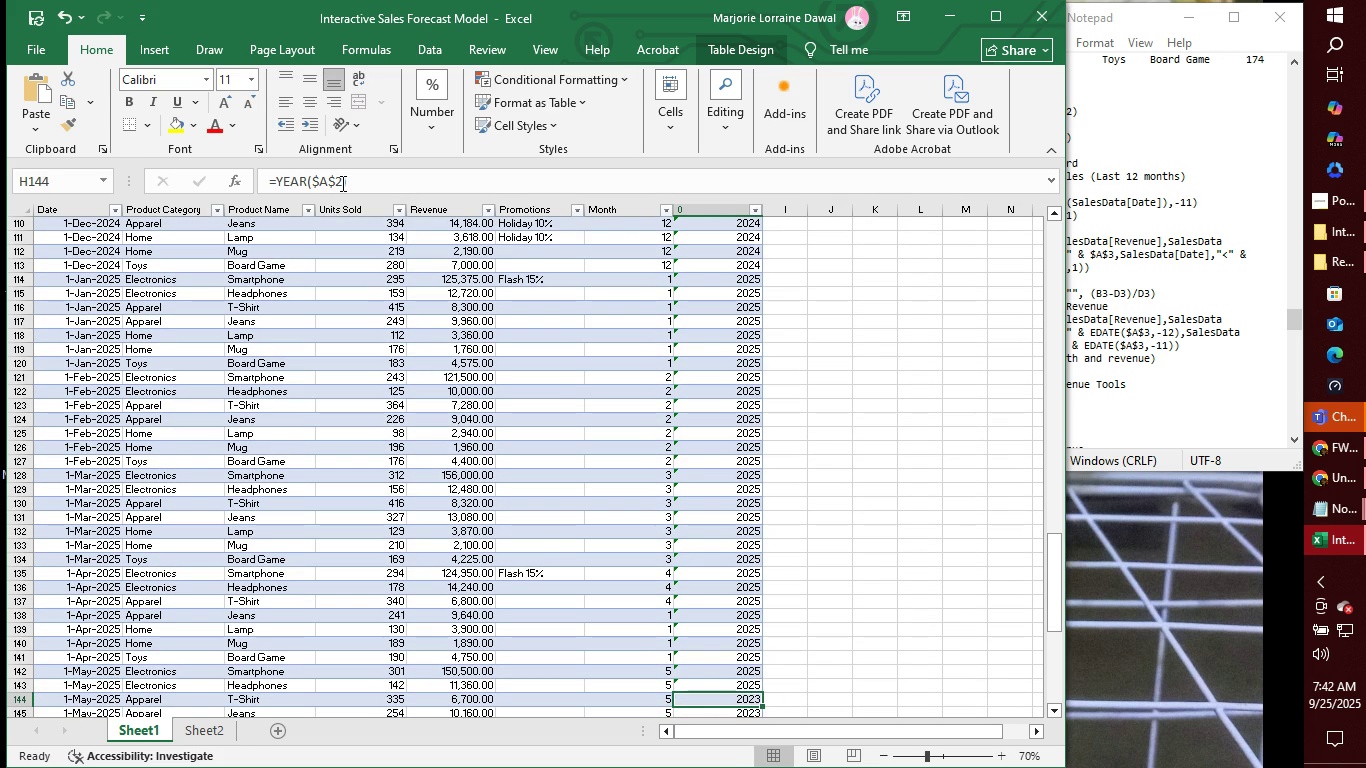 
left_click([341, 183])
 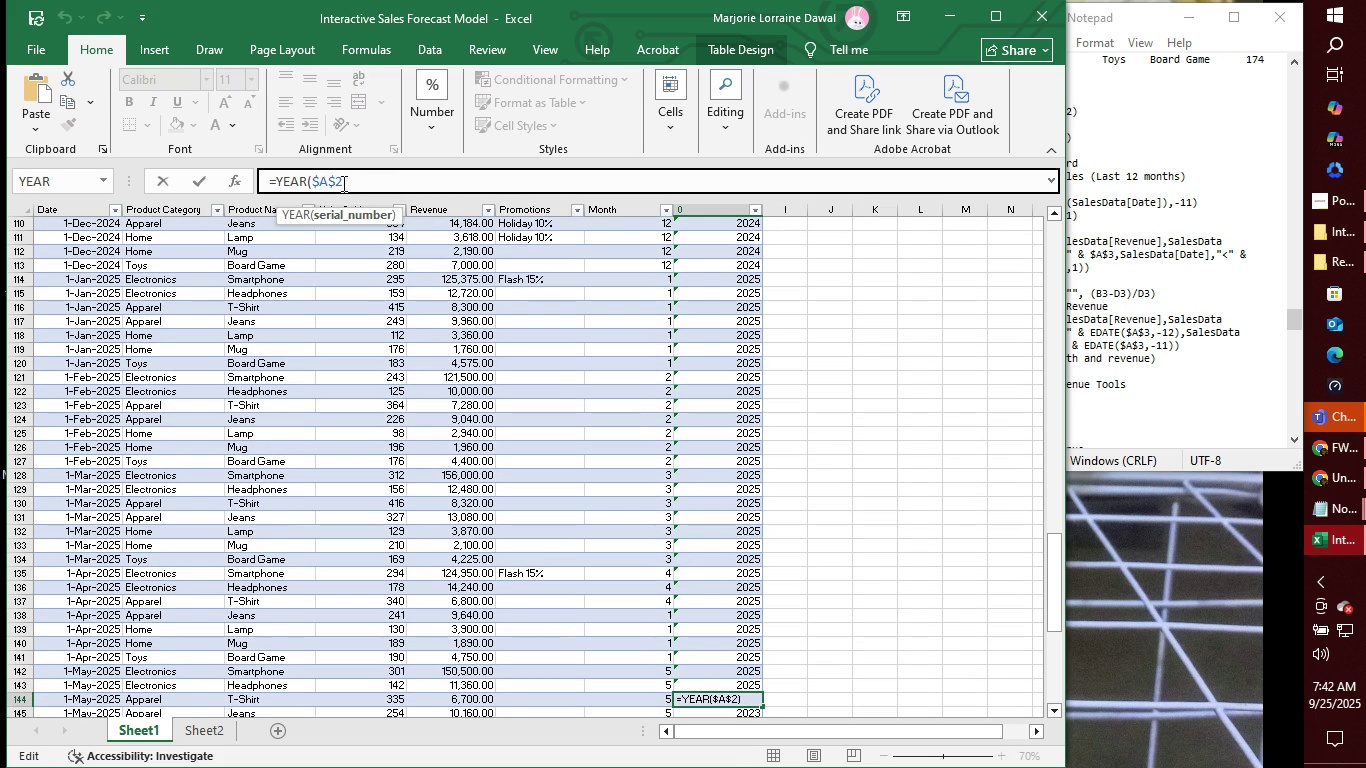 
key(Backspace)
type(144)
 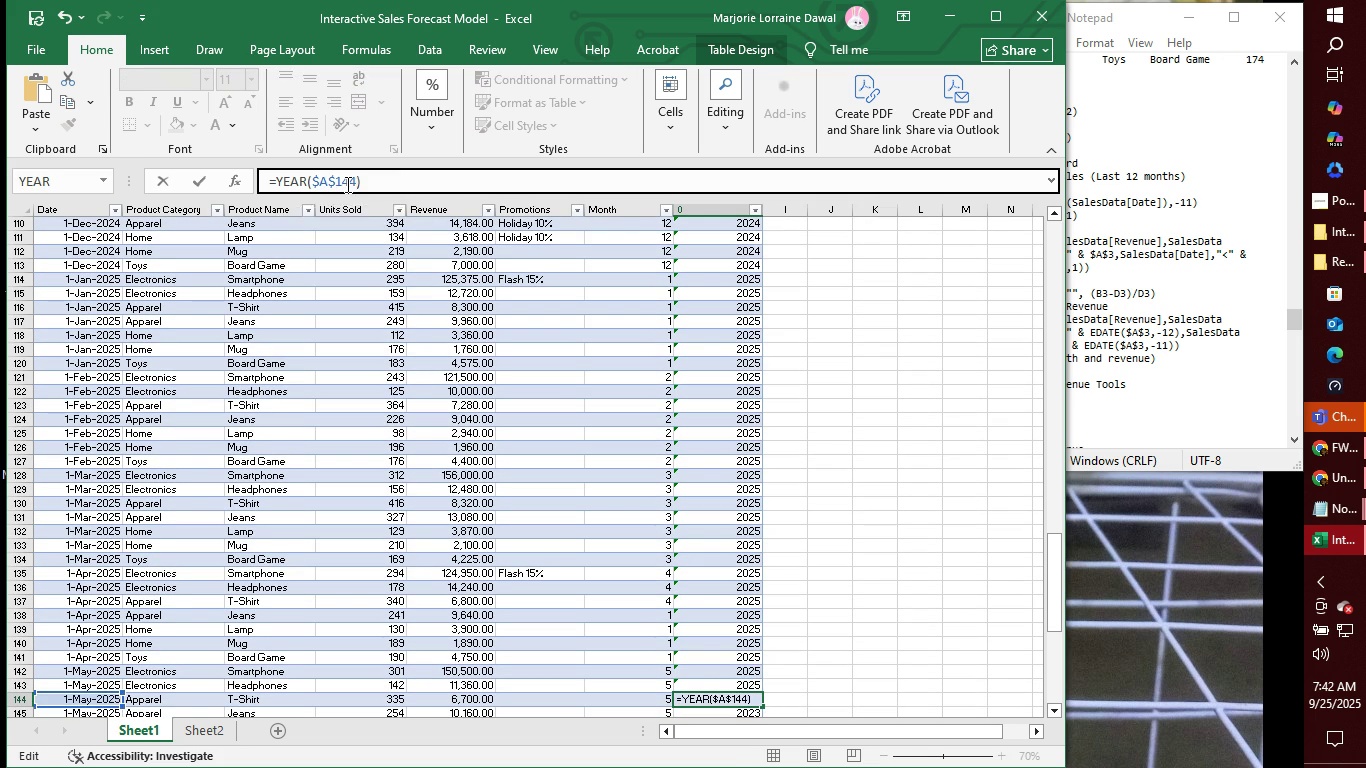 
key(Enter)
 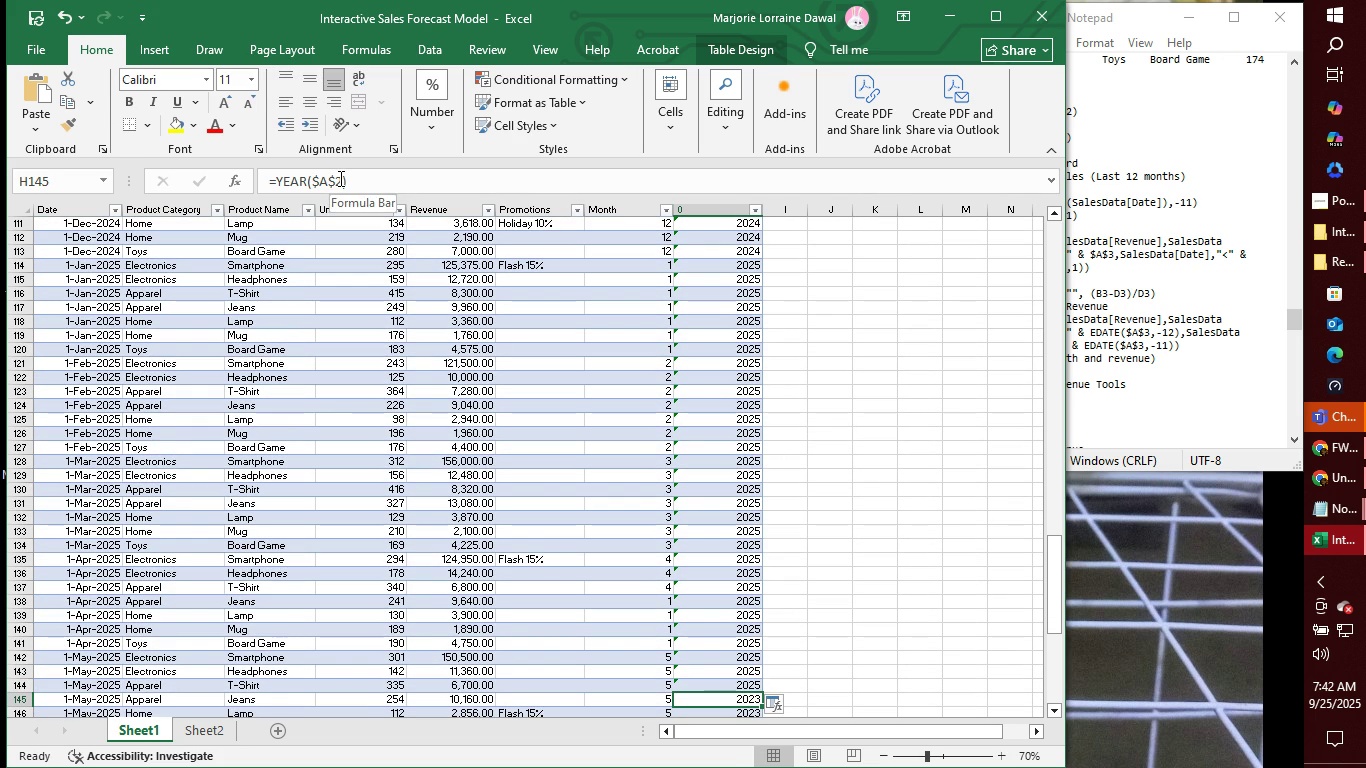 
left_click([339, 178])
 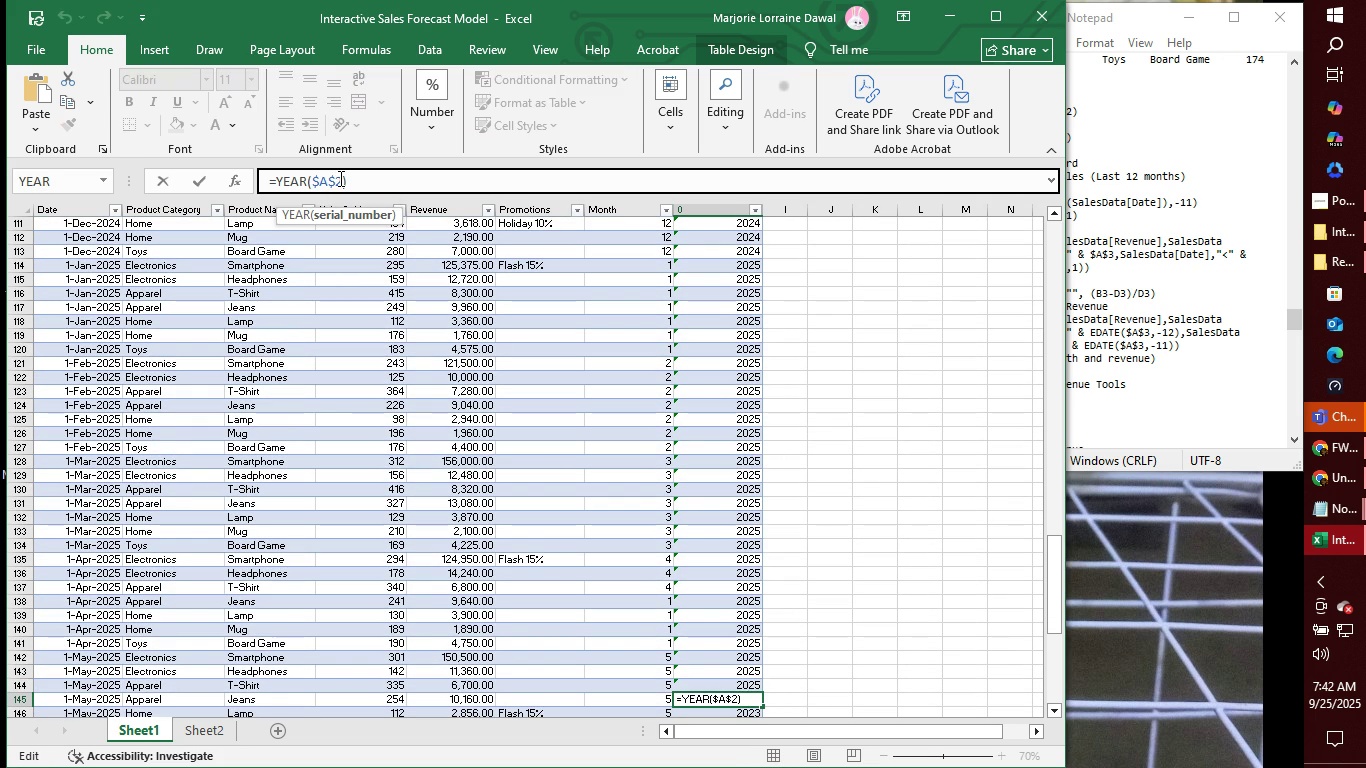 
key(Backspace)
type(145)
 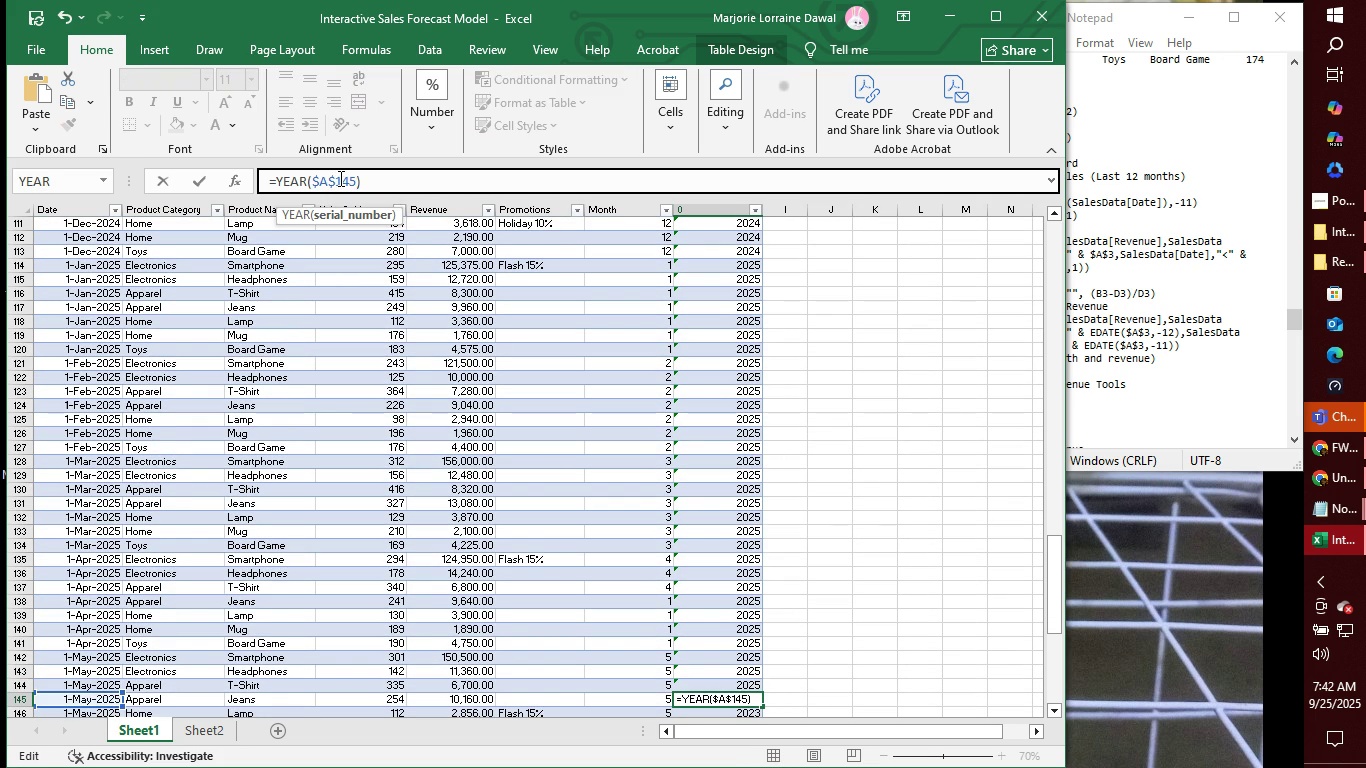 
key(Enter)
 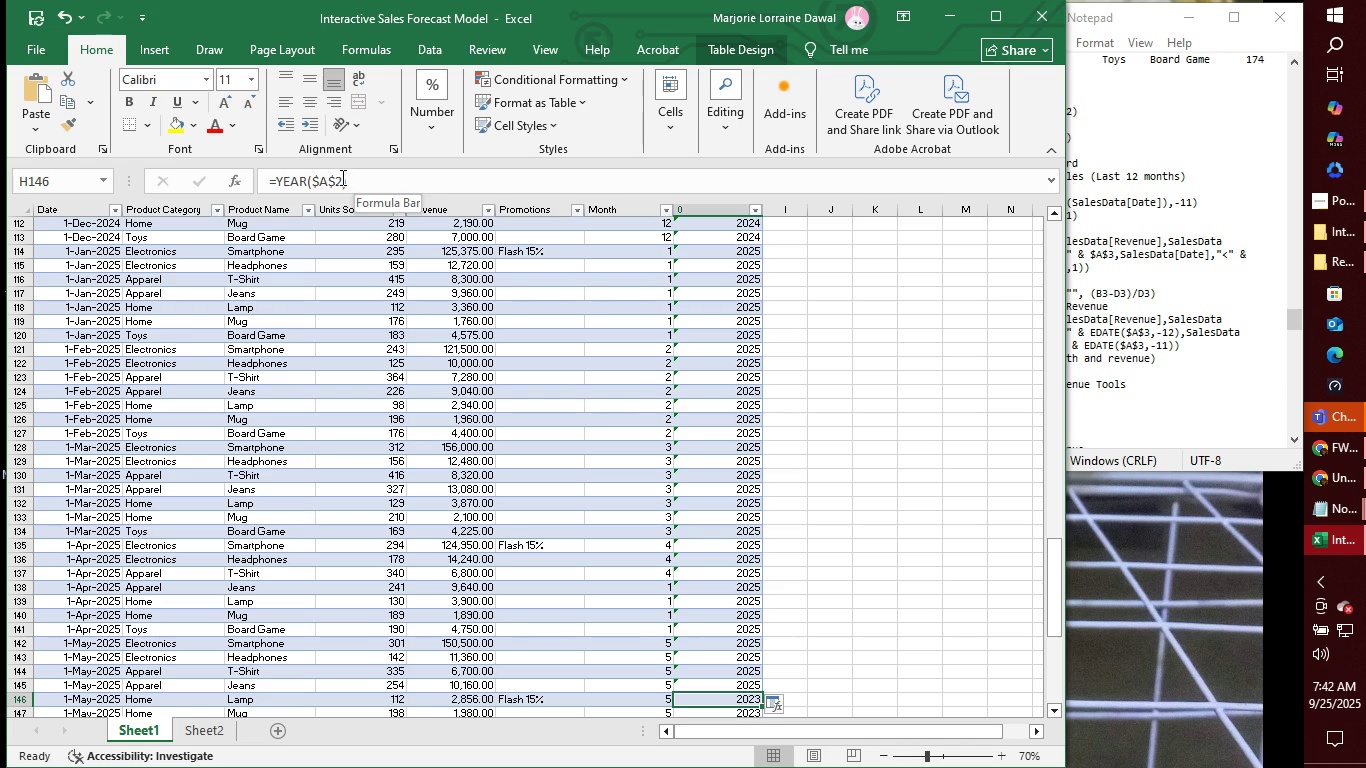 
left_click([341, 177])
 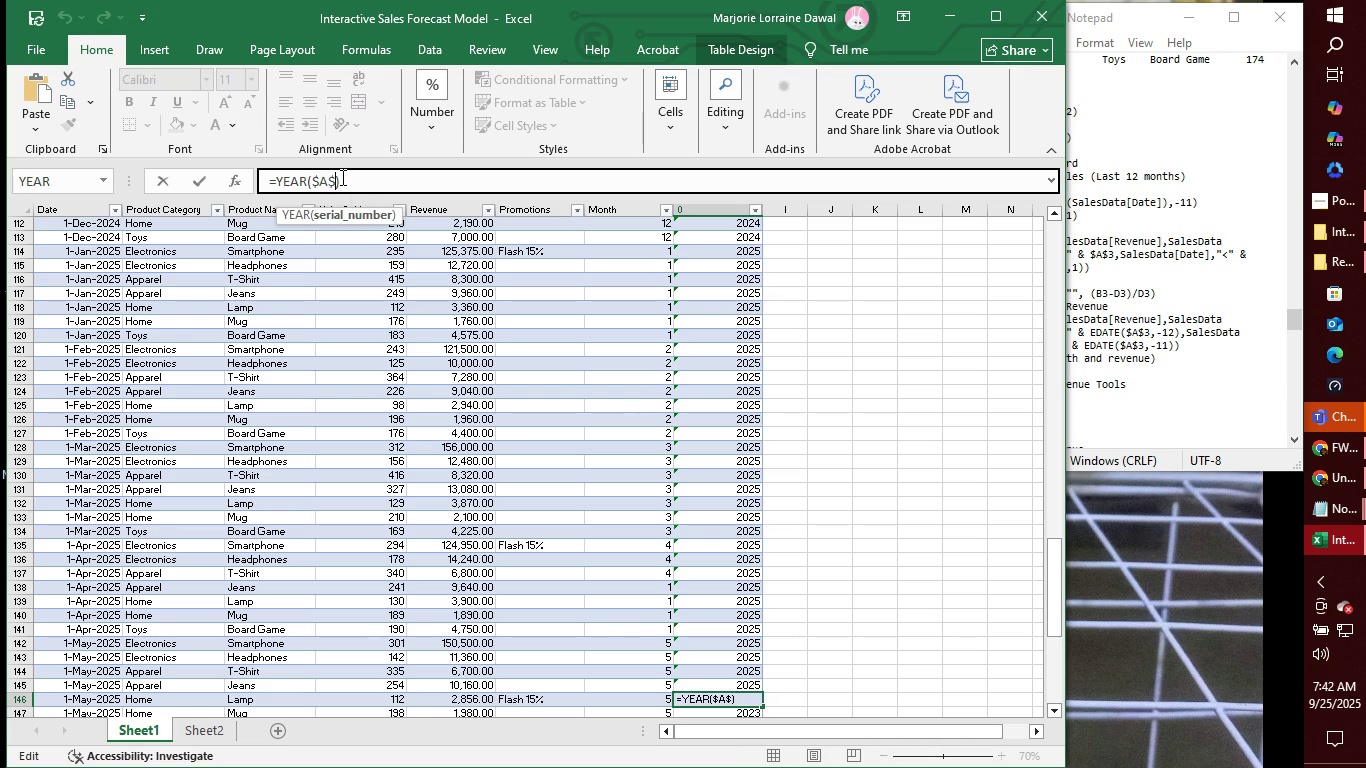 
key(Backspace)
type(146)
 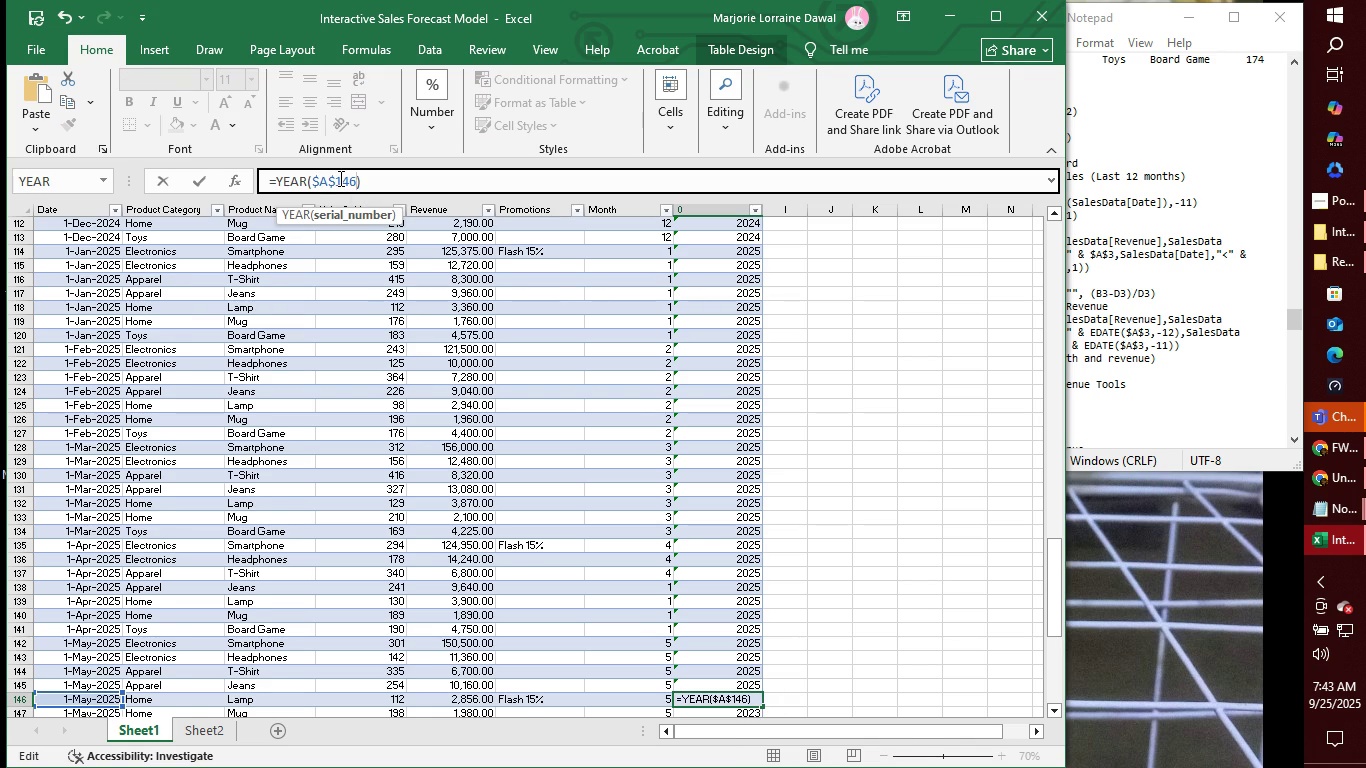 
key(Enter)
 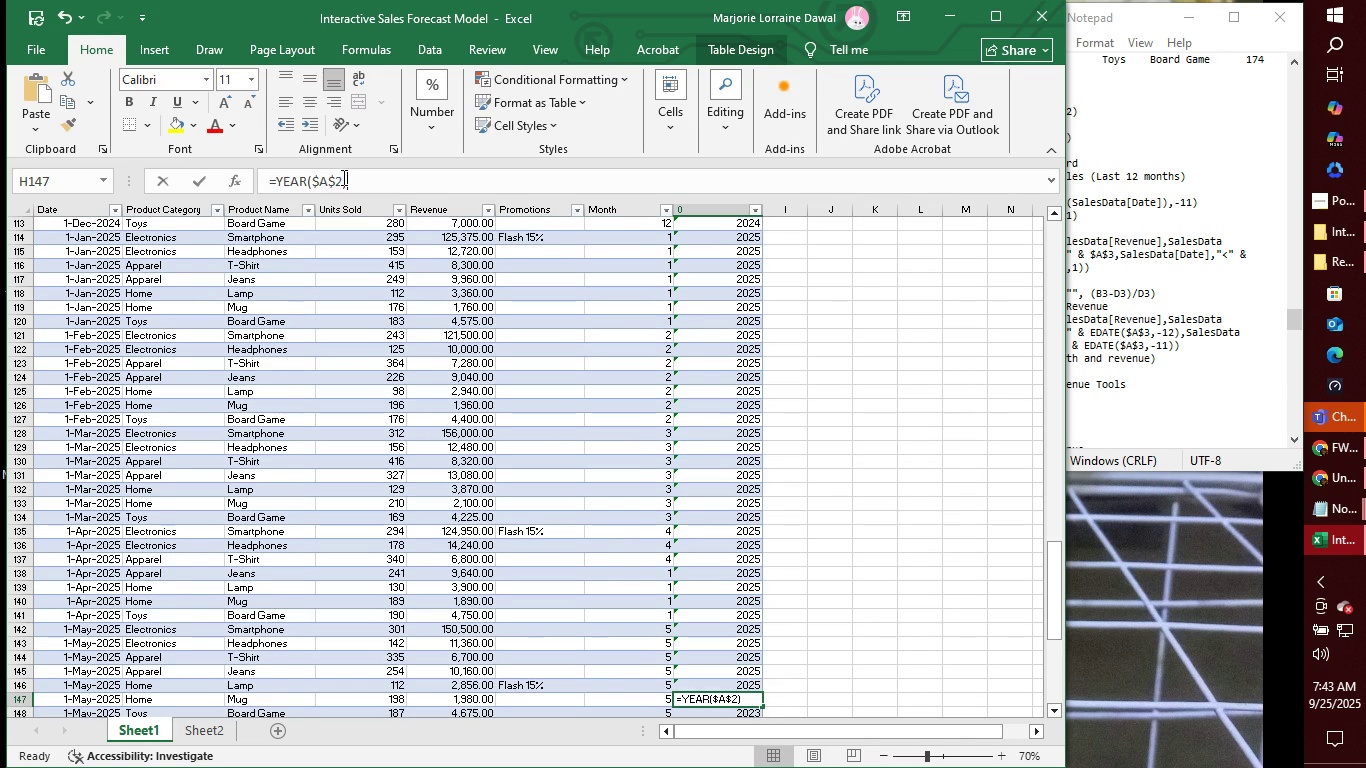 
left_click([342, 177])
 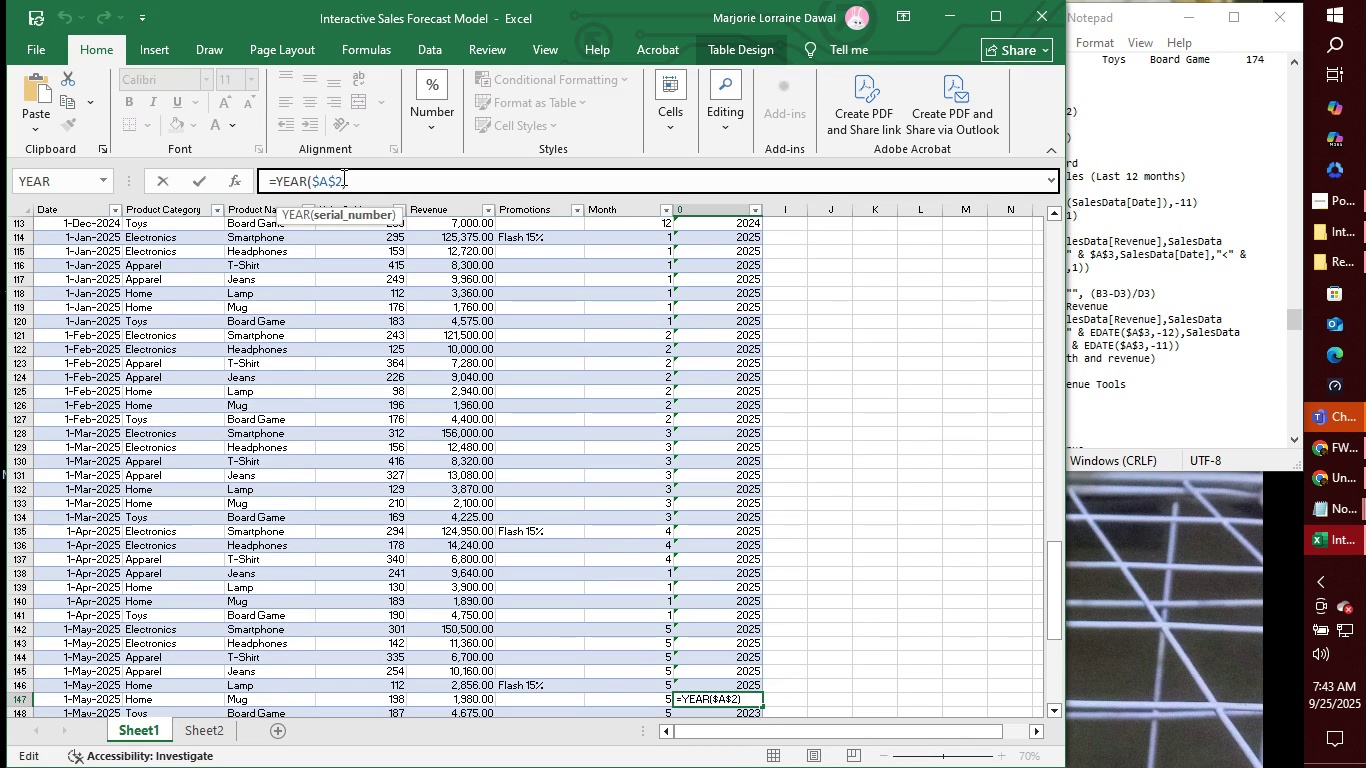 
key(Backspace)
type(147)
 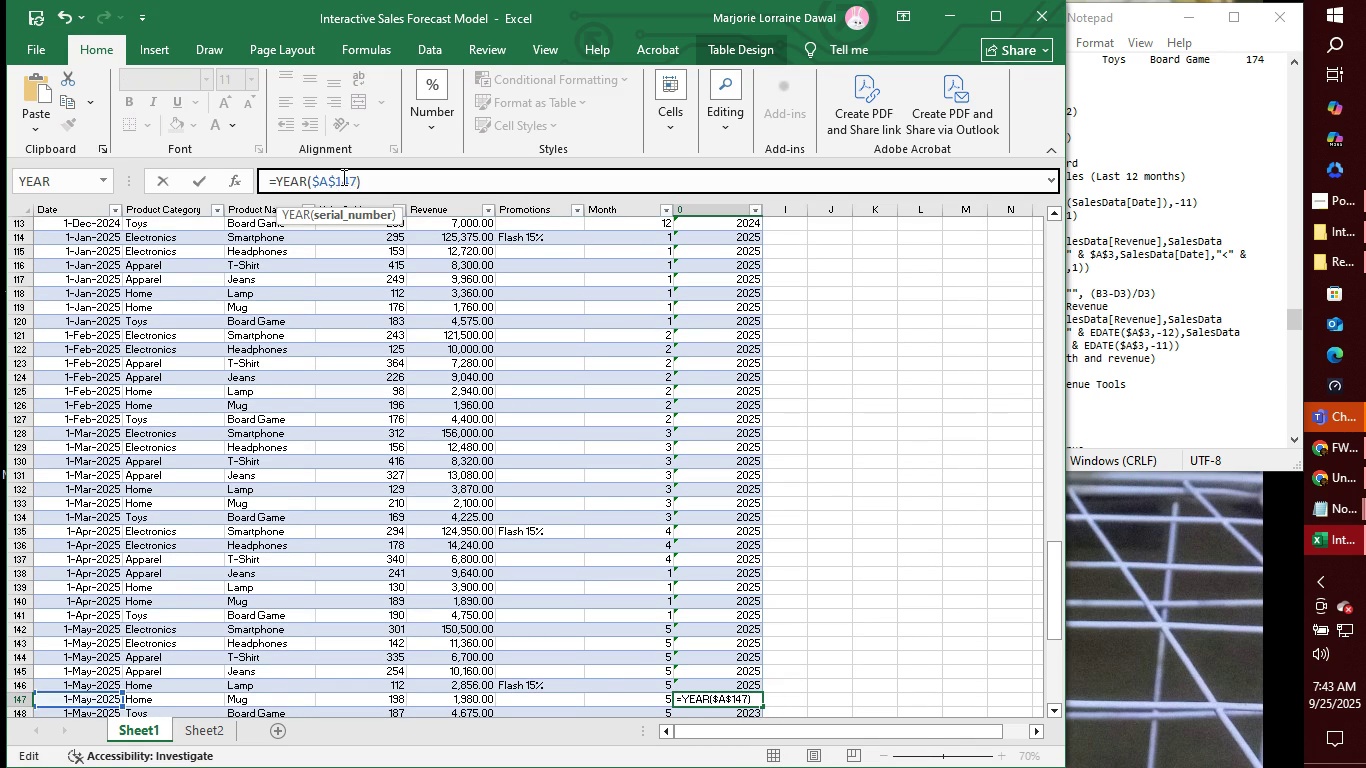 
key(Enter)
 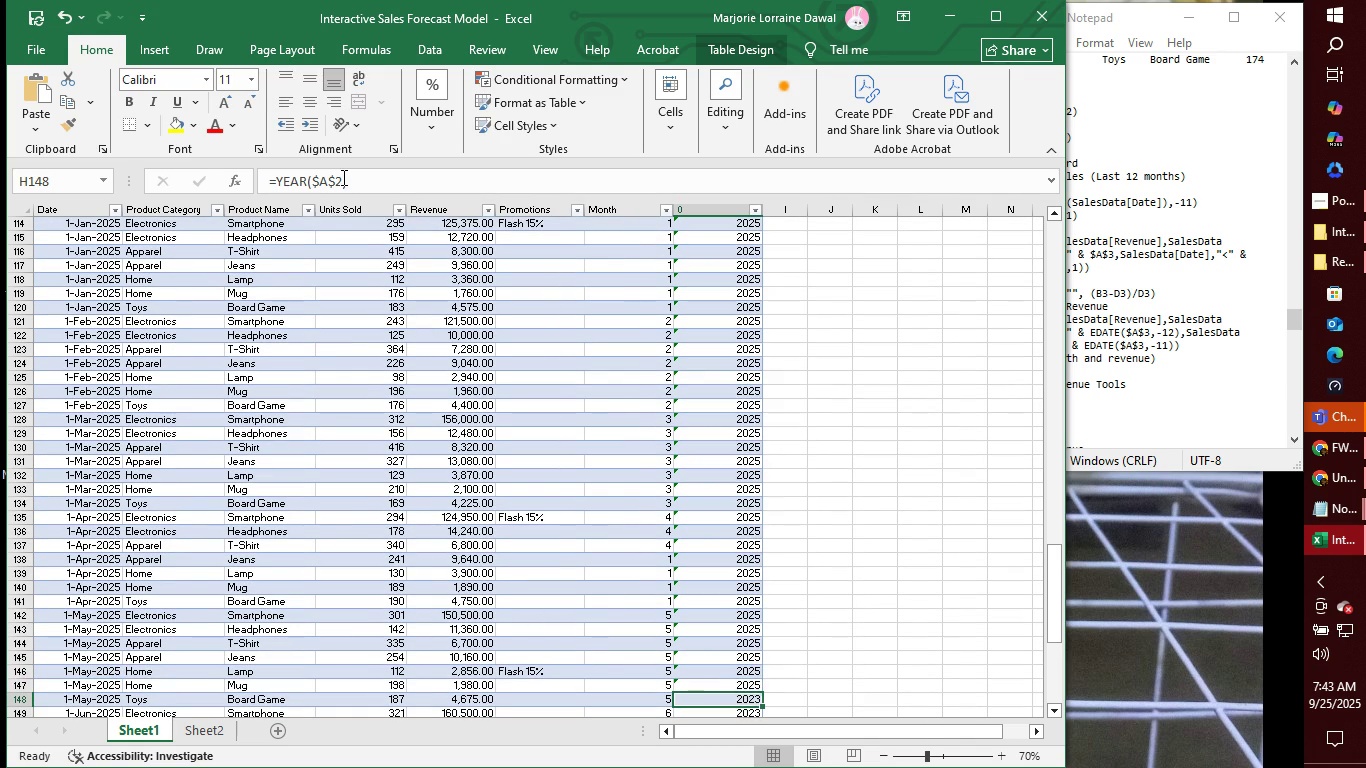 
left_click([342, 177])
 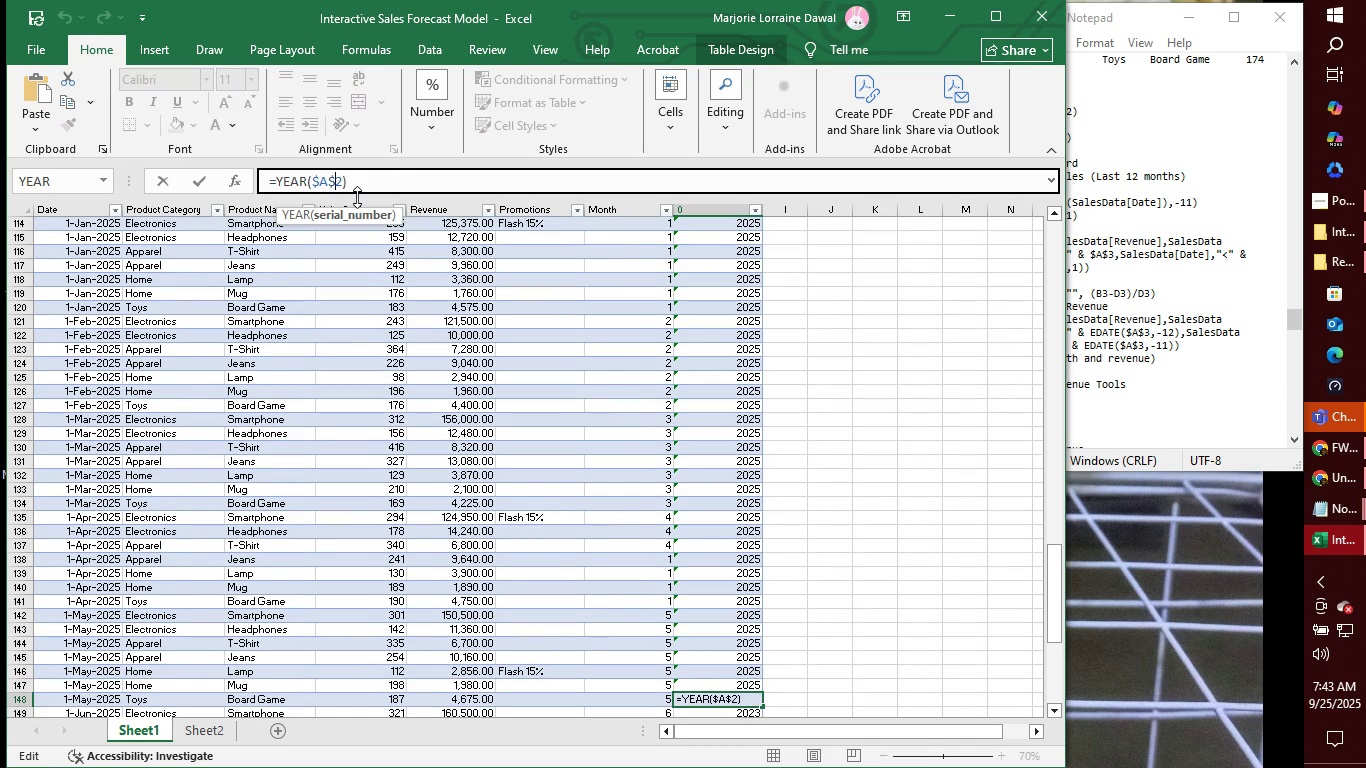 
key(Backspace)
type(148)
 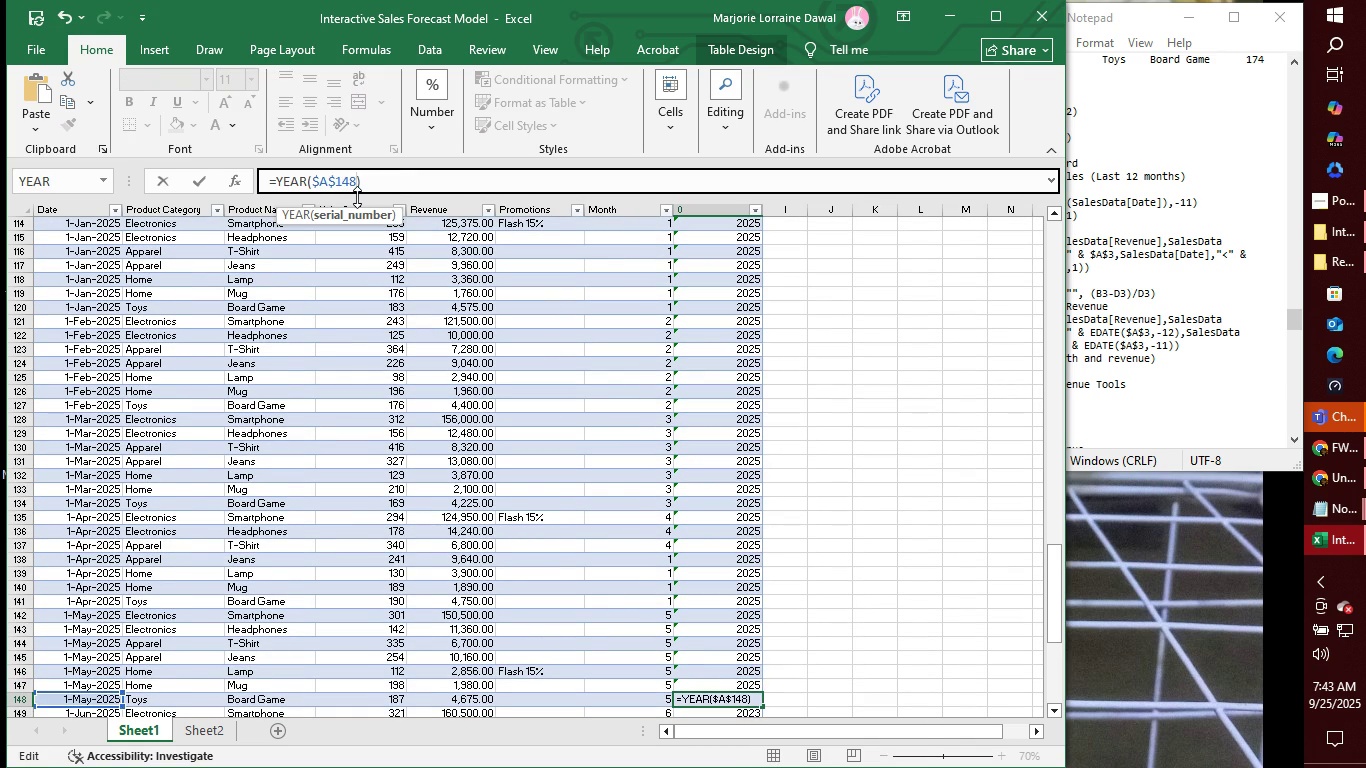 
key(Enter)
 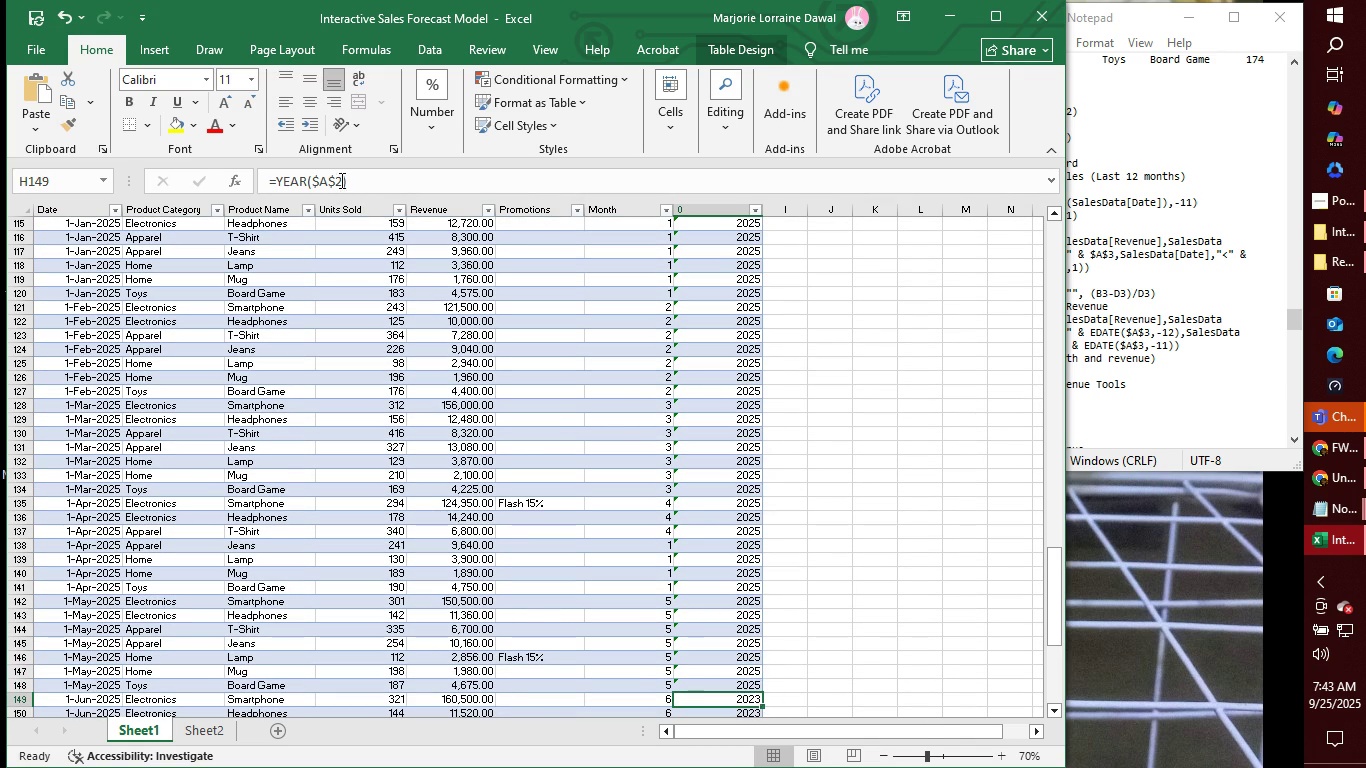 
left_click([340, 180])
 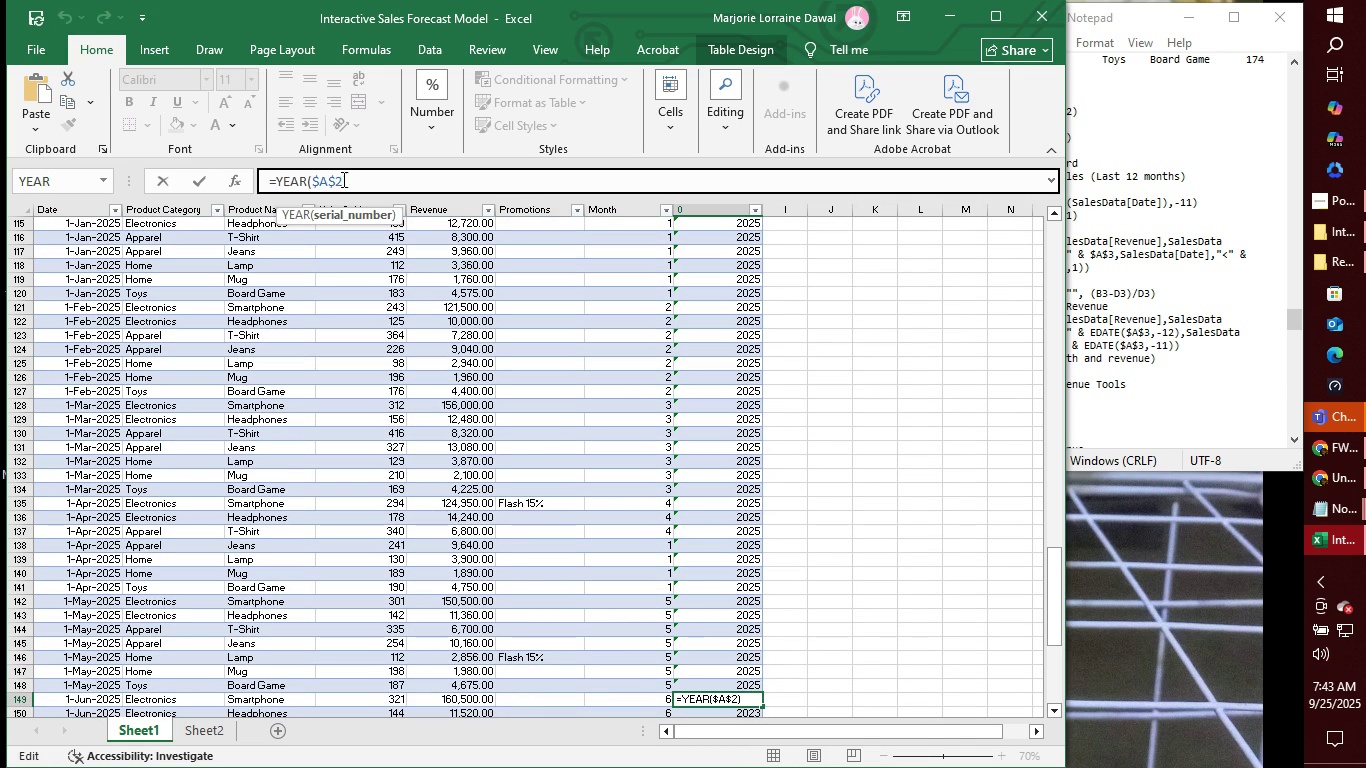 
key(Backspace)
type(149)
 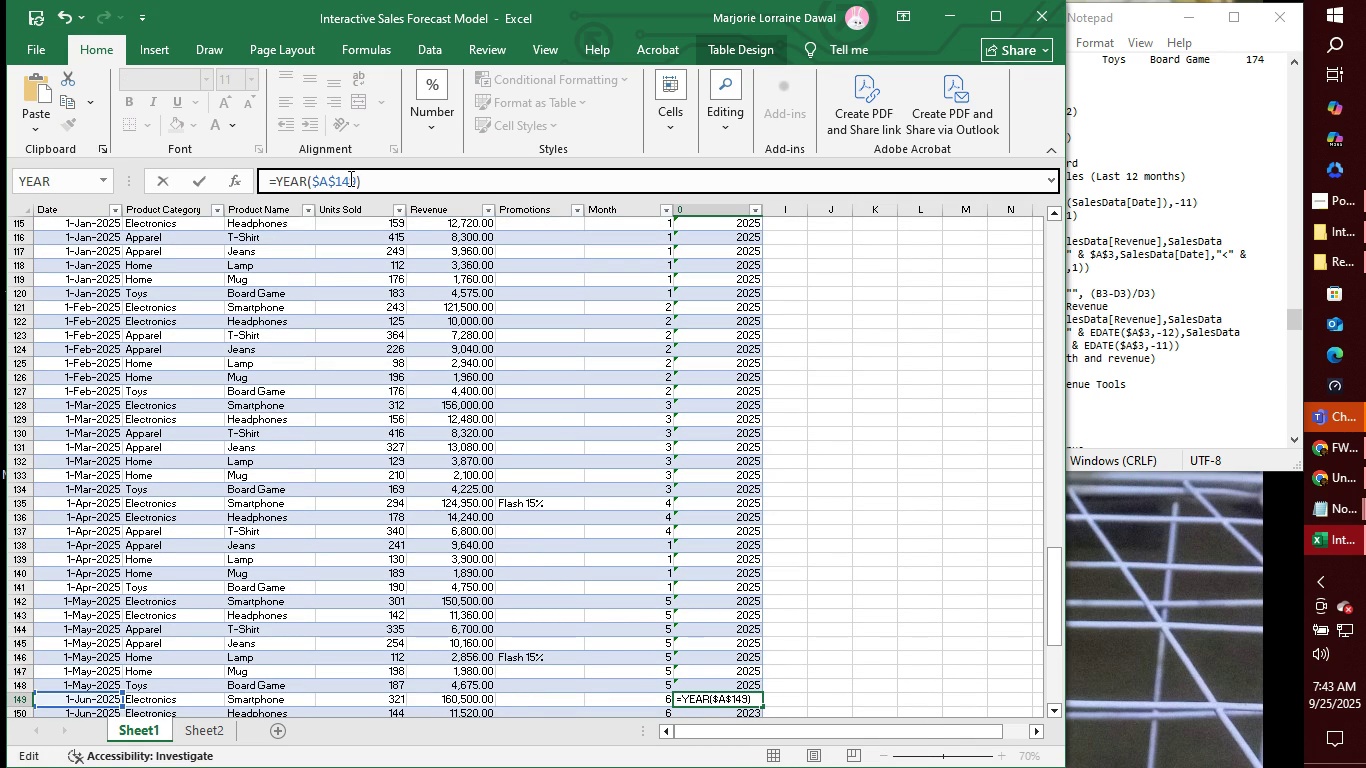 
key(Enter)
 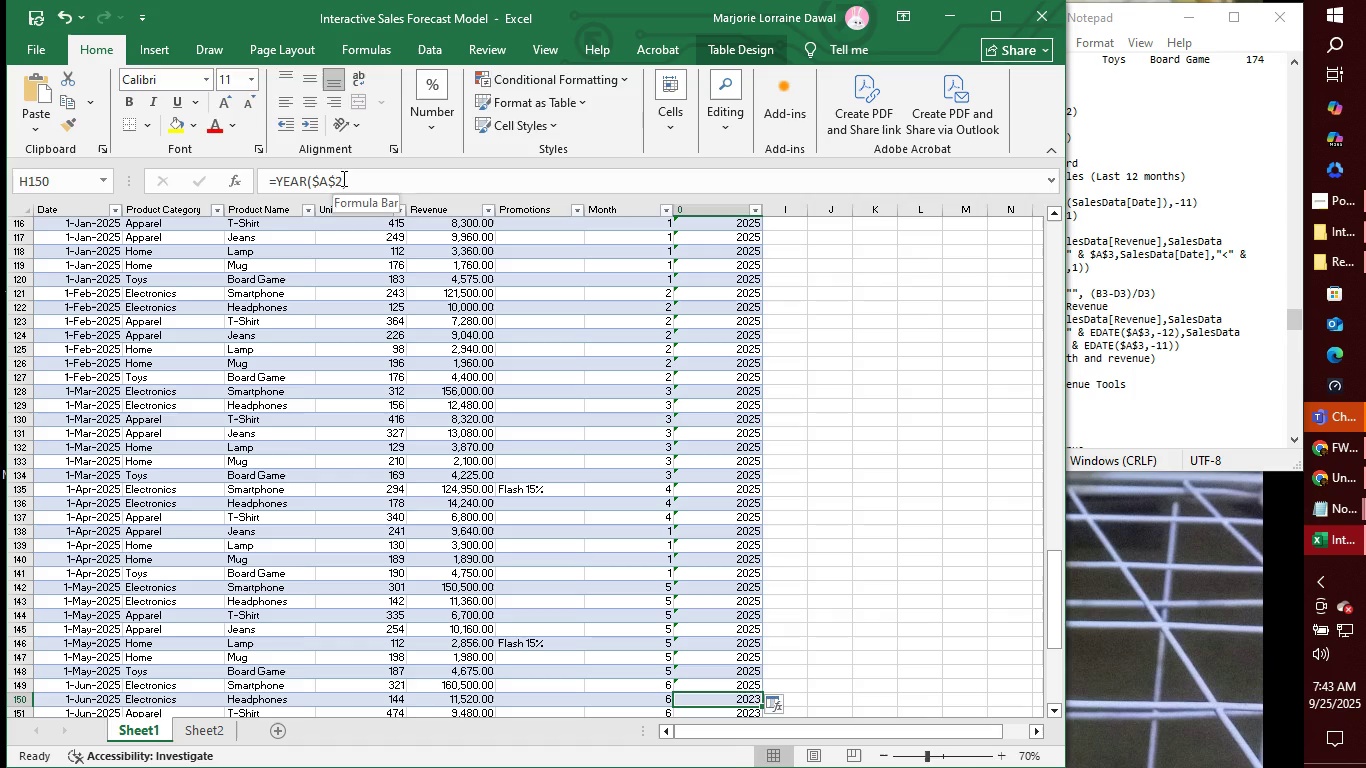 
left_click([342, 178])
 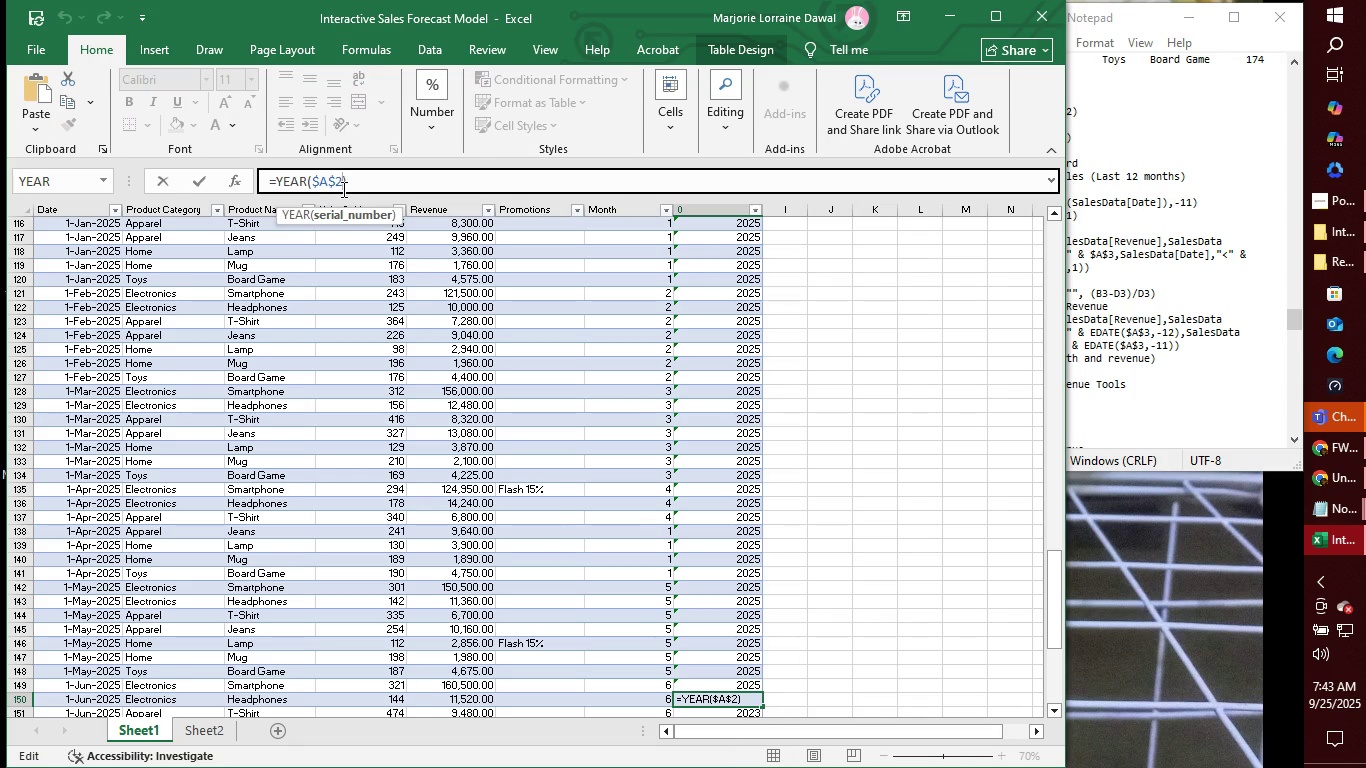 
key(Backspace)
type(150)
 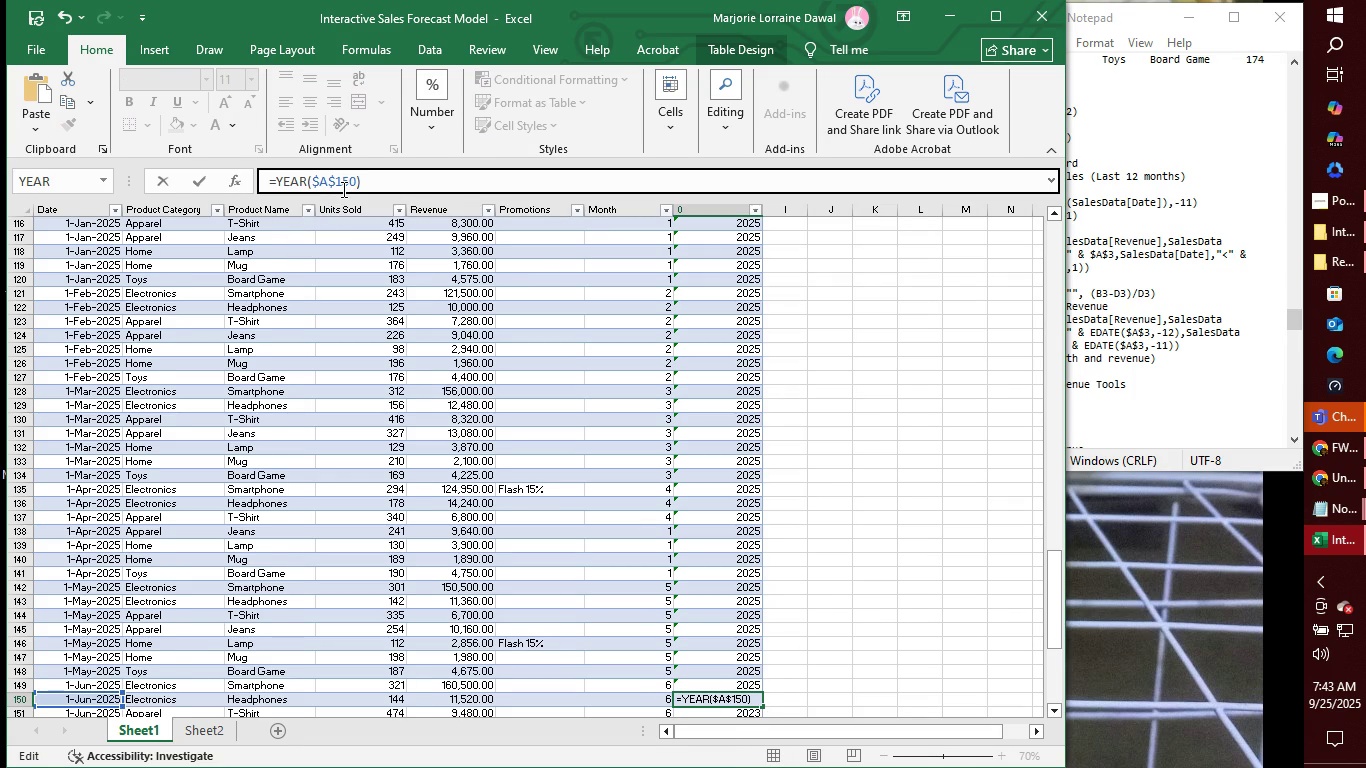 
key(Enter)
 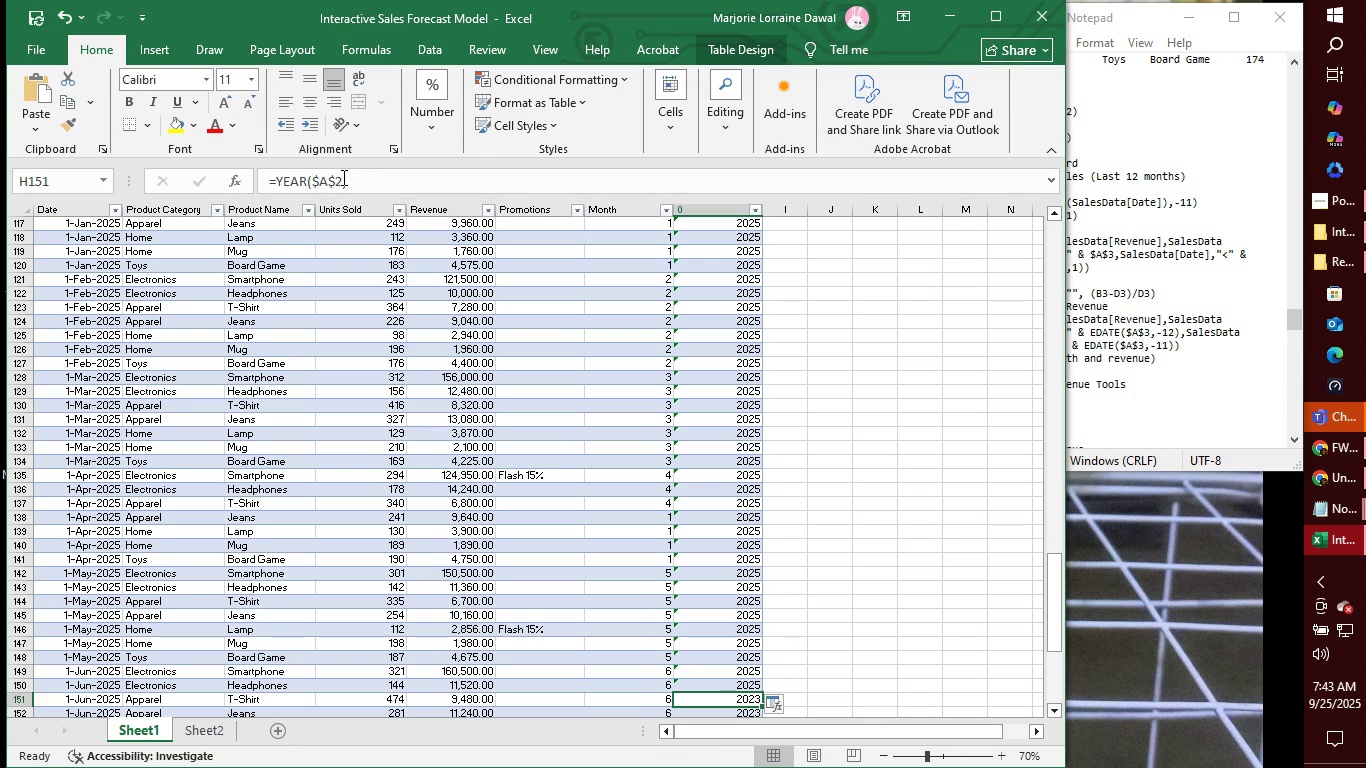 
left_click([342, 178])
 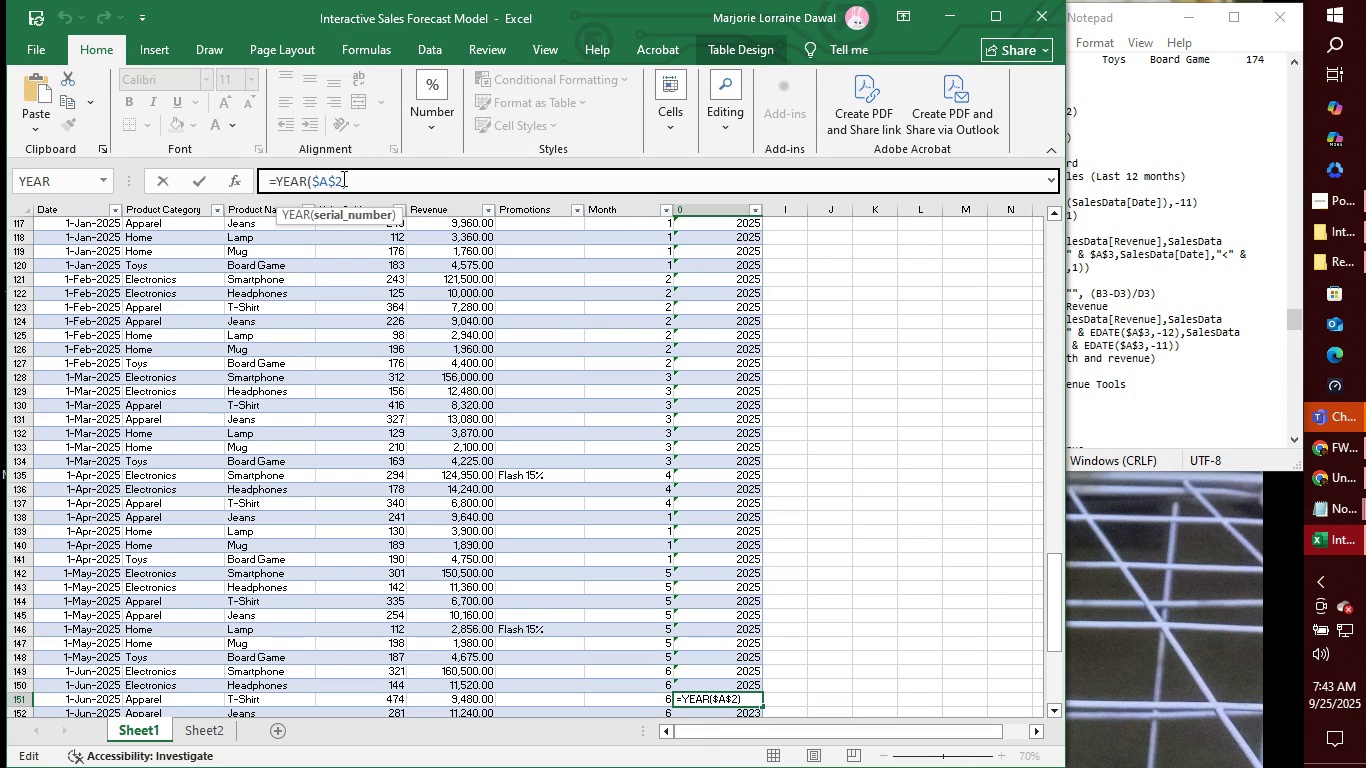 
key(Backspace)
type(151)
 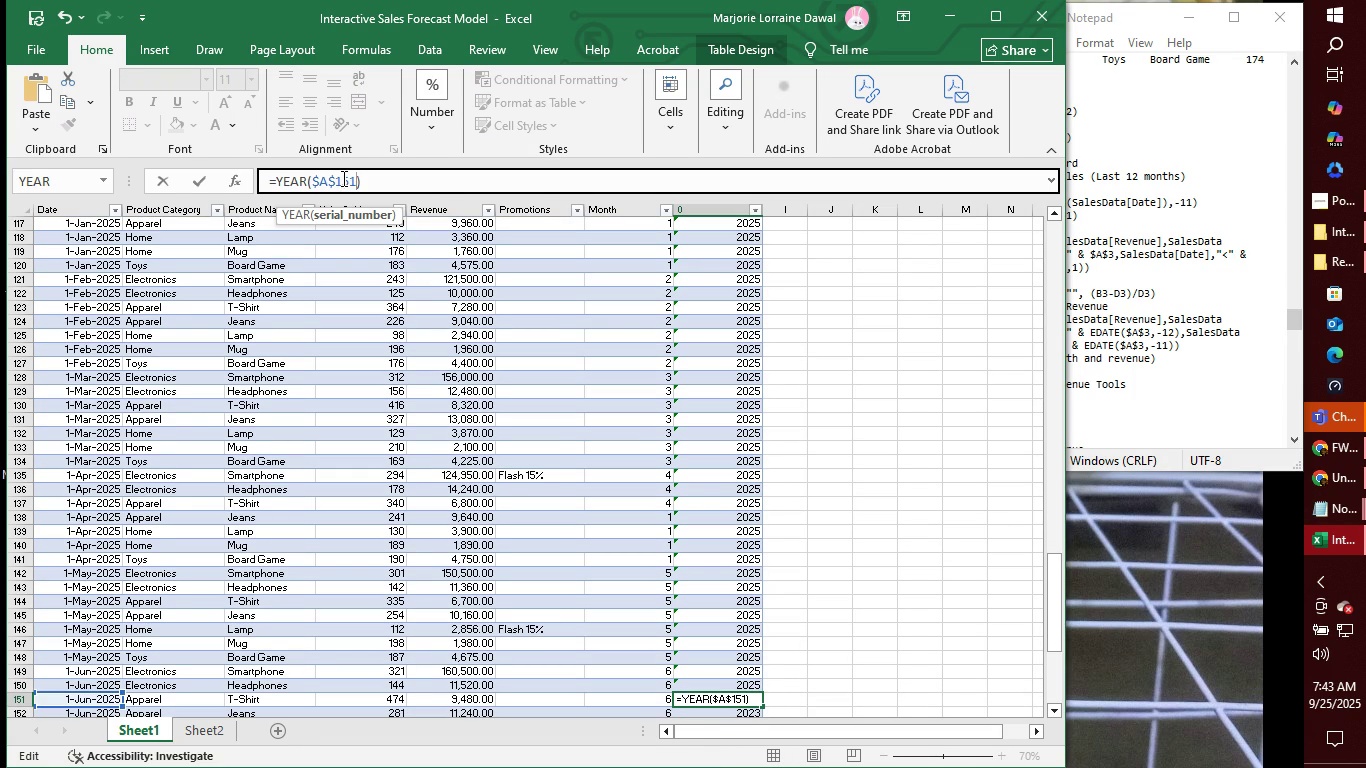 
key(Enter)
 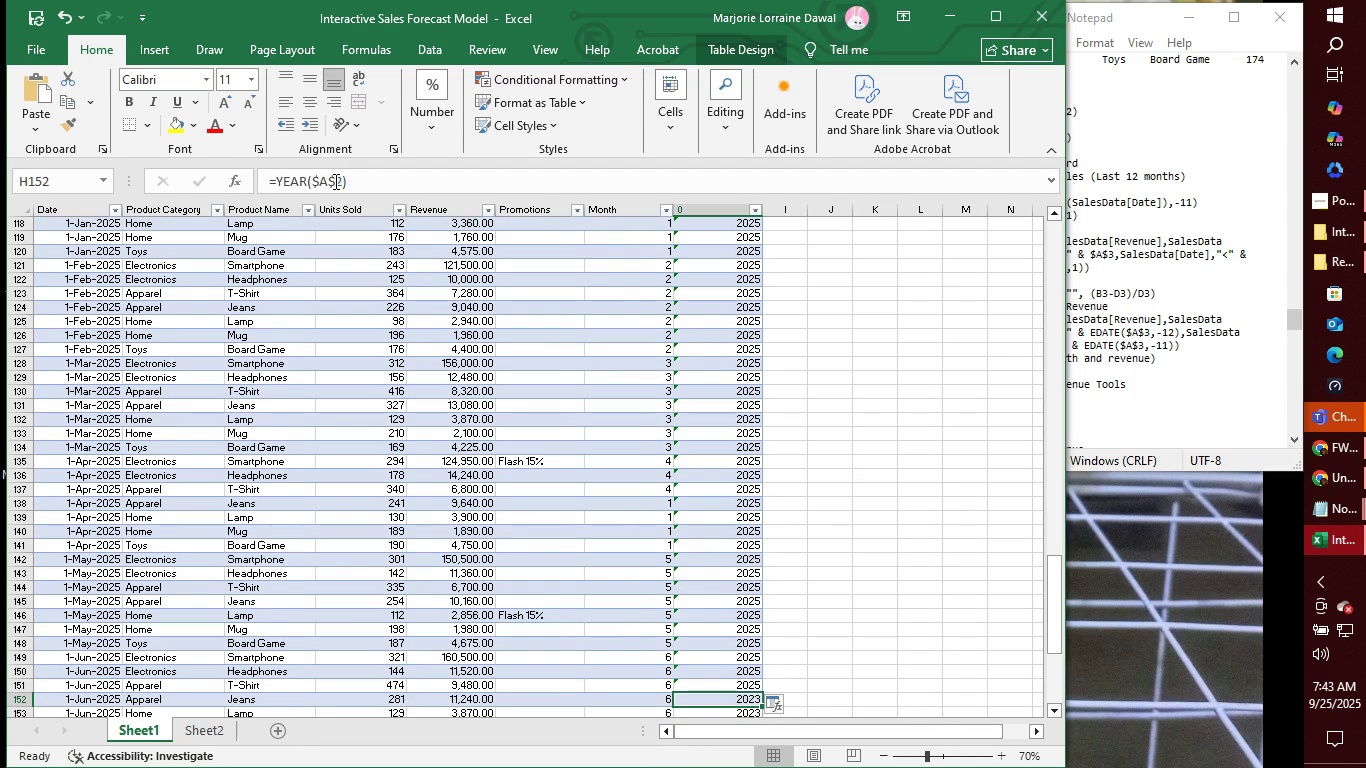 
left_click([334, 181])
 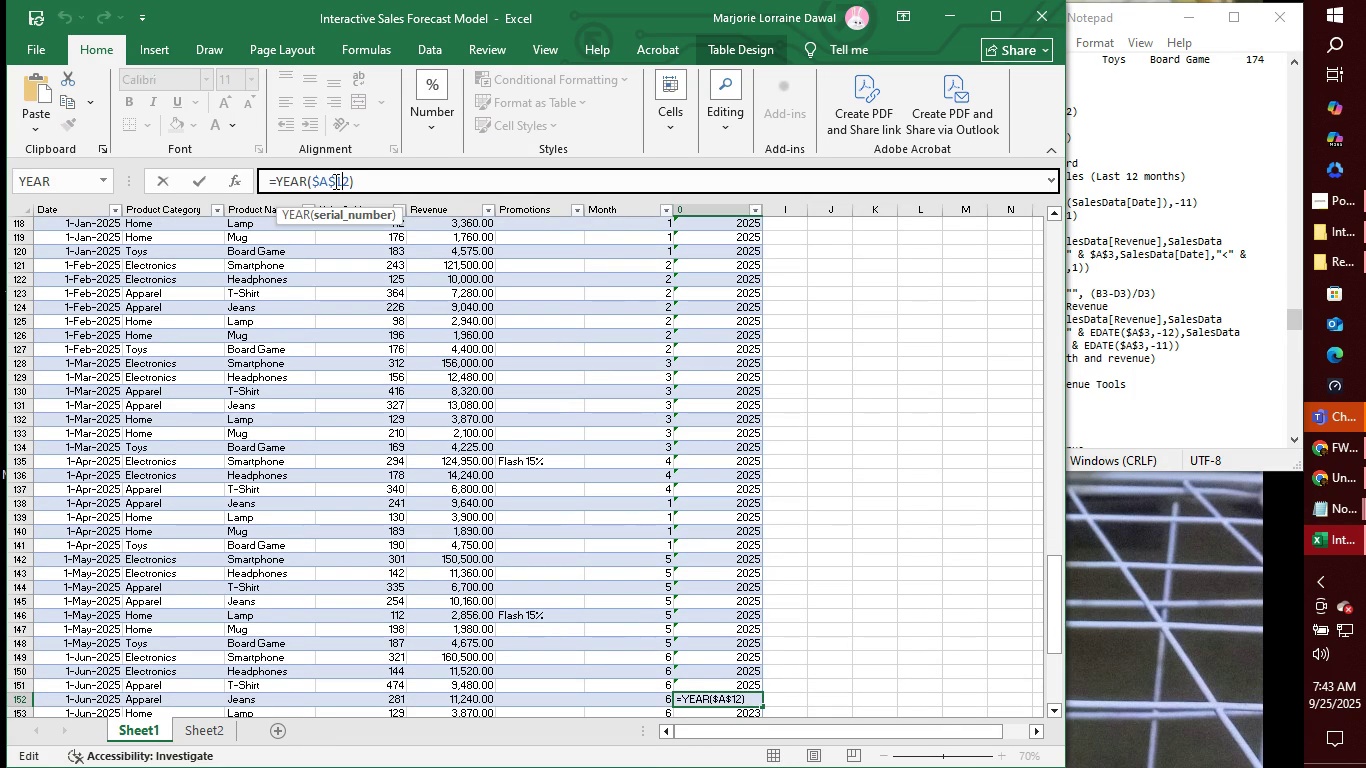 
type(15)
 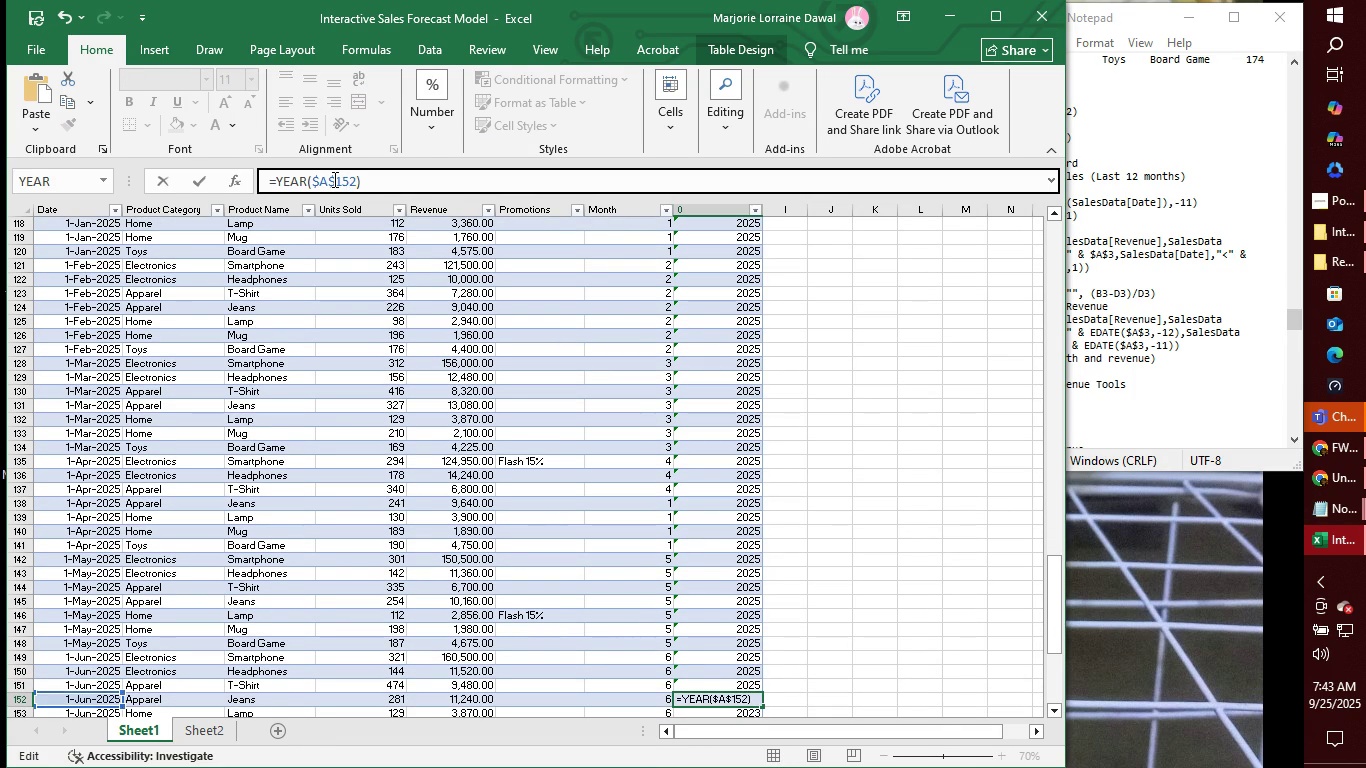 
key(Enter)
 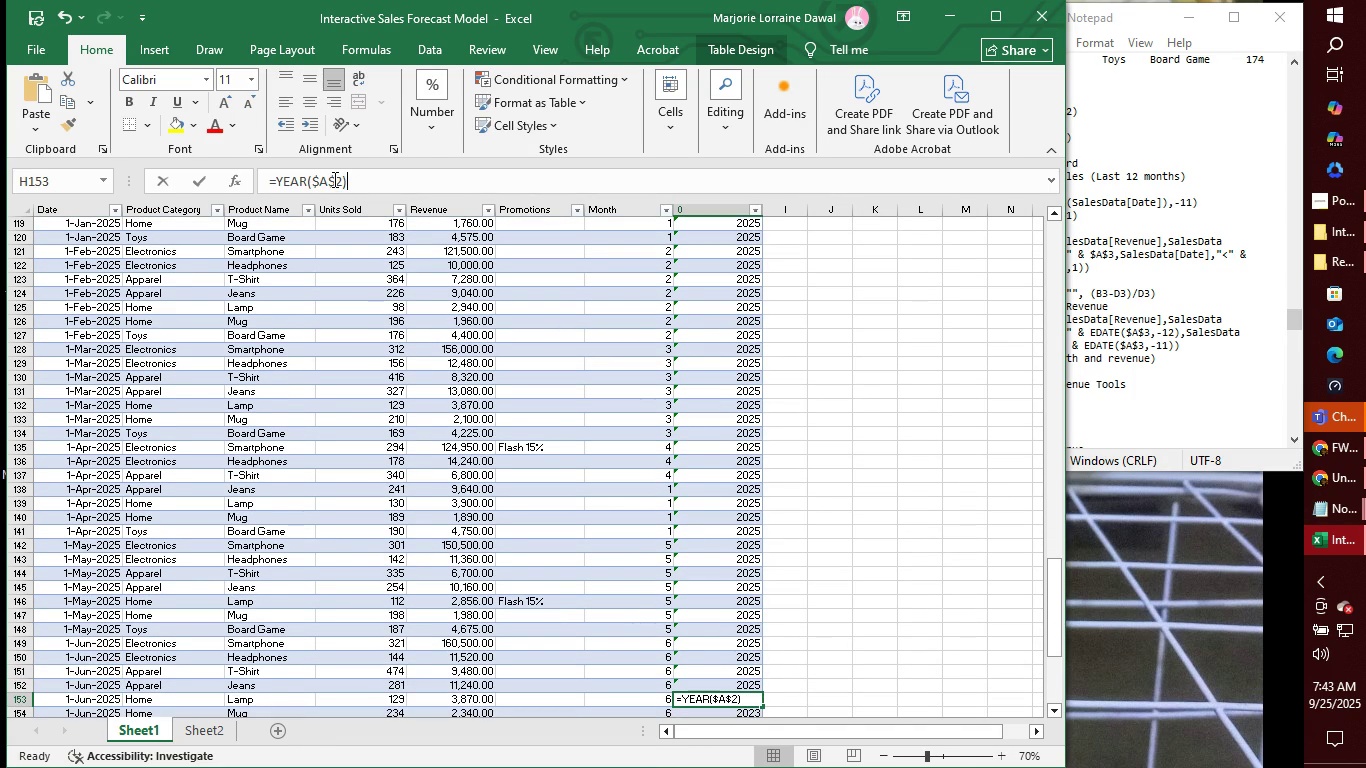 
left_click([333, 179])
 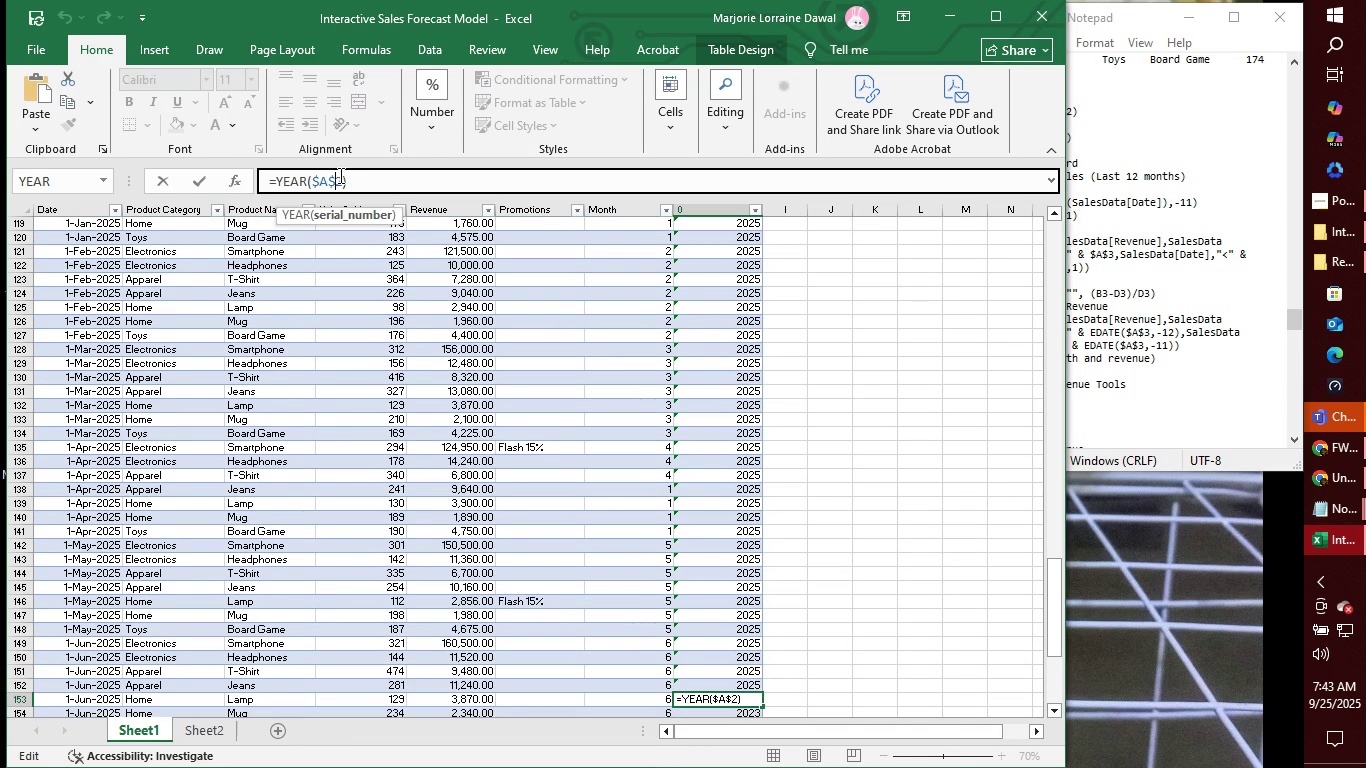 
left_click([339, 175])
 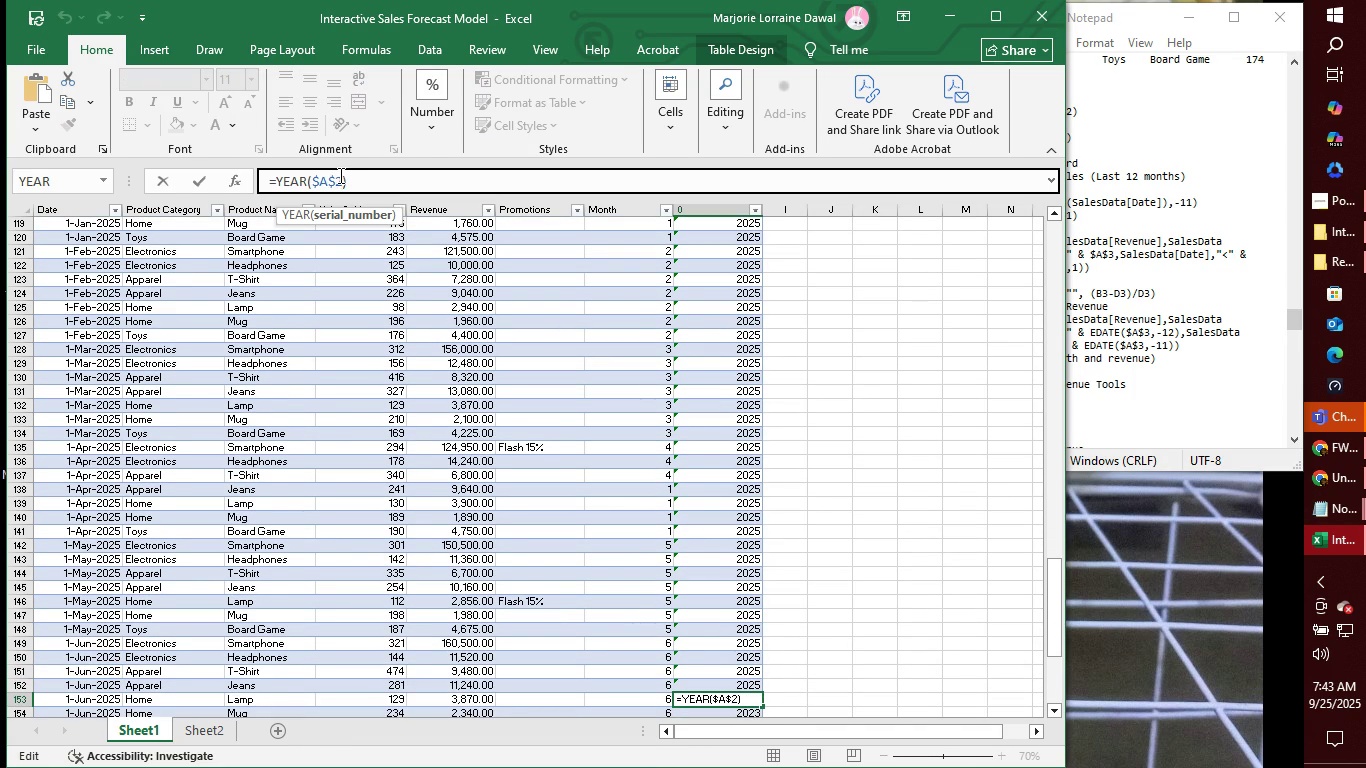 
key(Backspace)
type(153)
 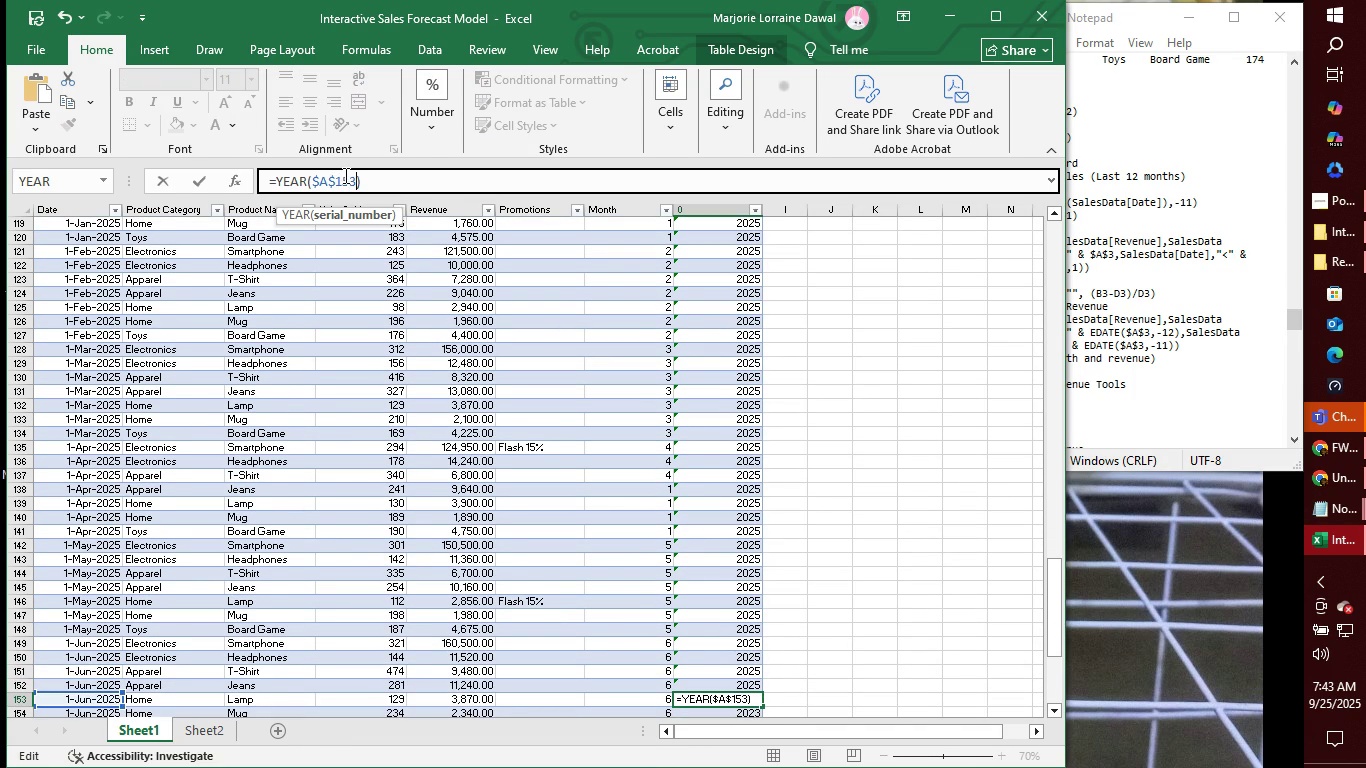 
key(Enter)
 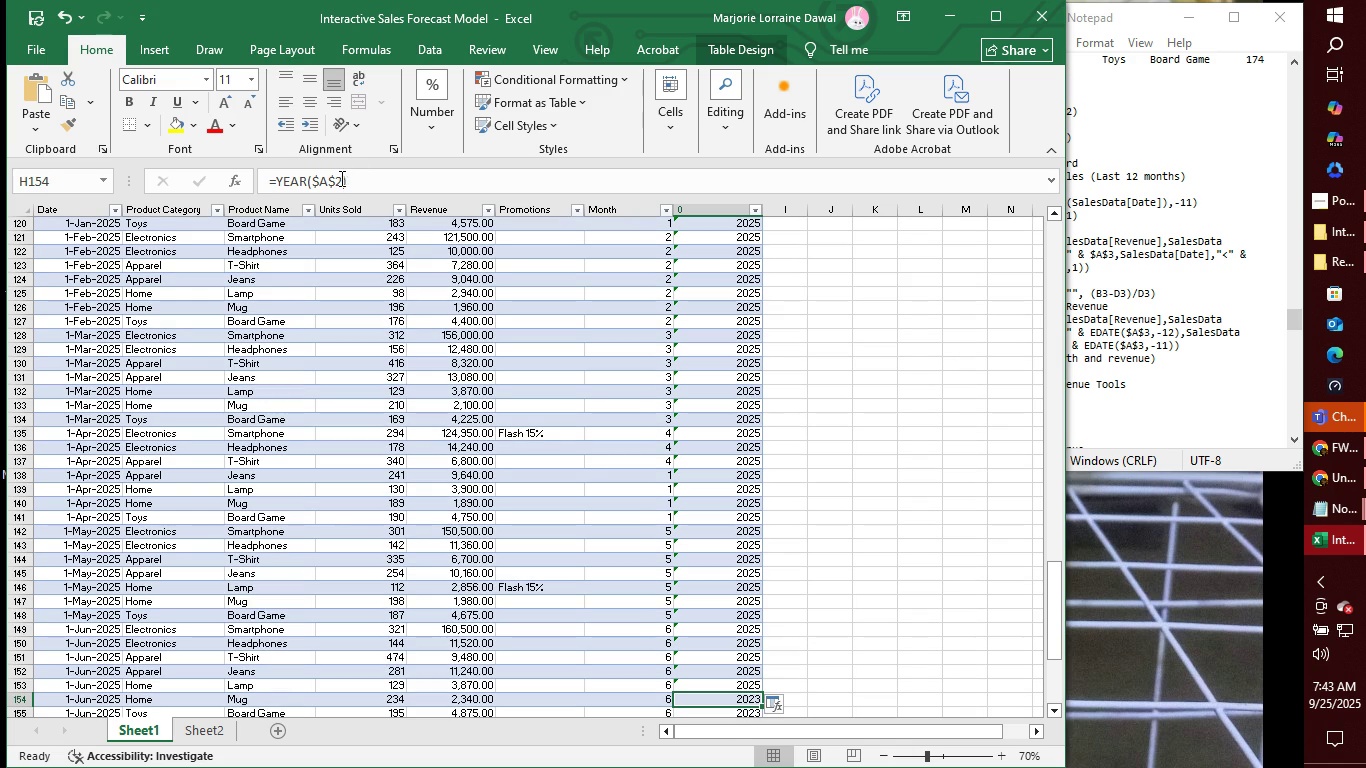 
left_click([340, 178])
 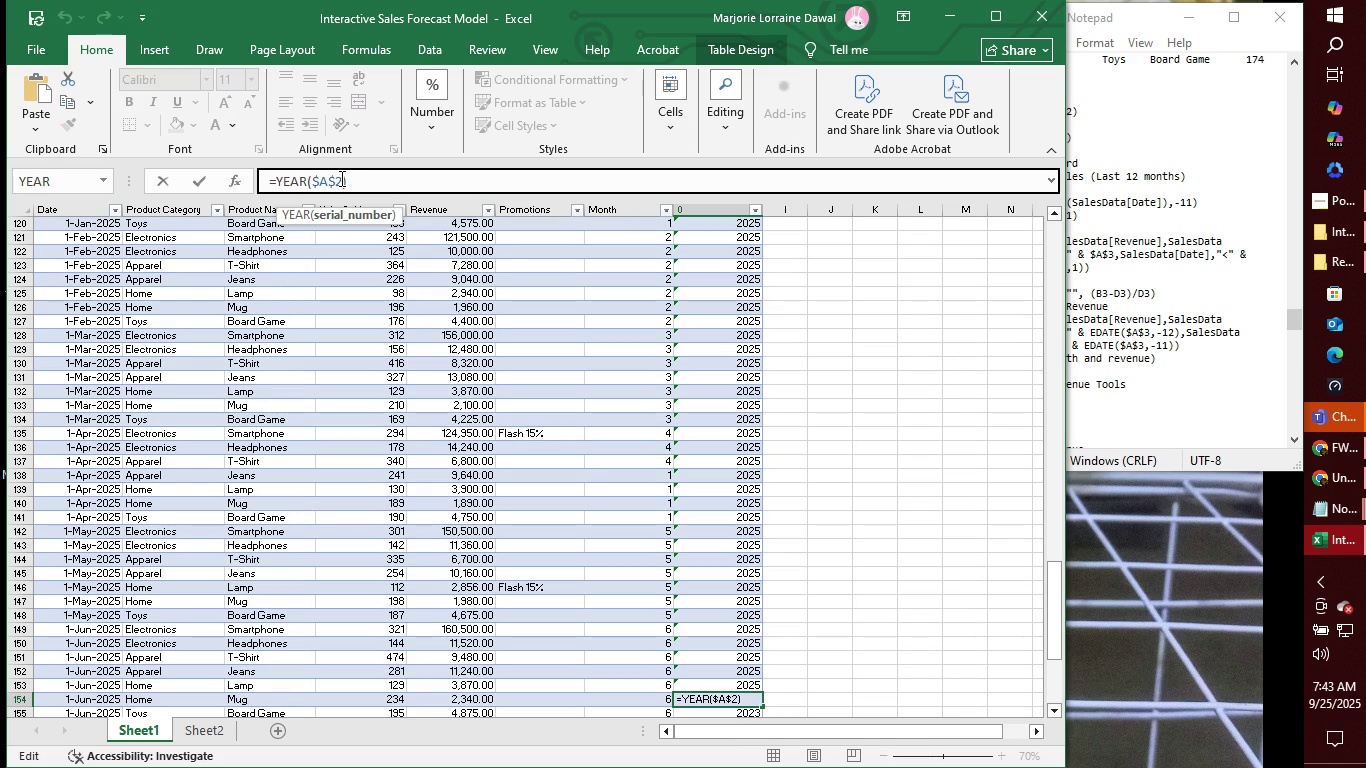 
key(Backspace)
type(154)
 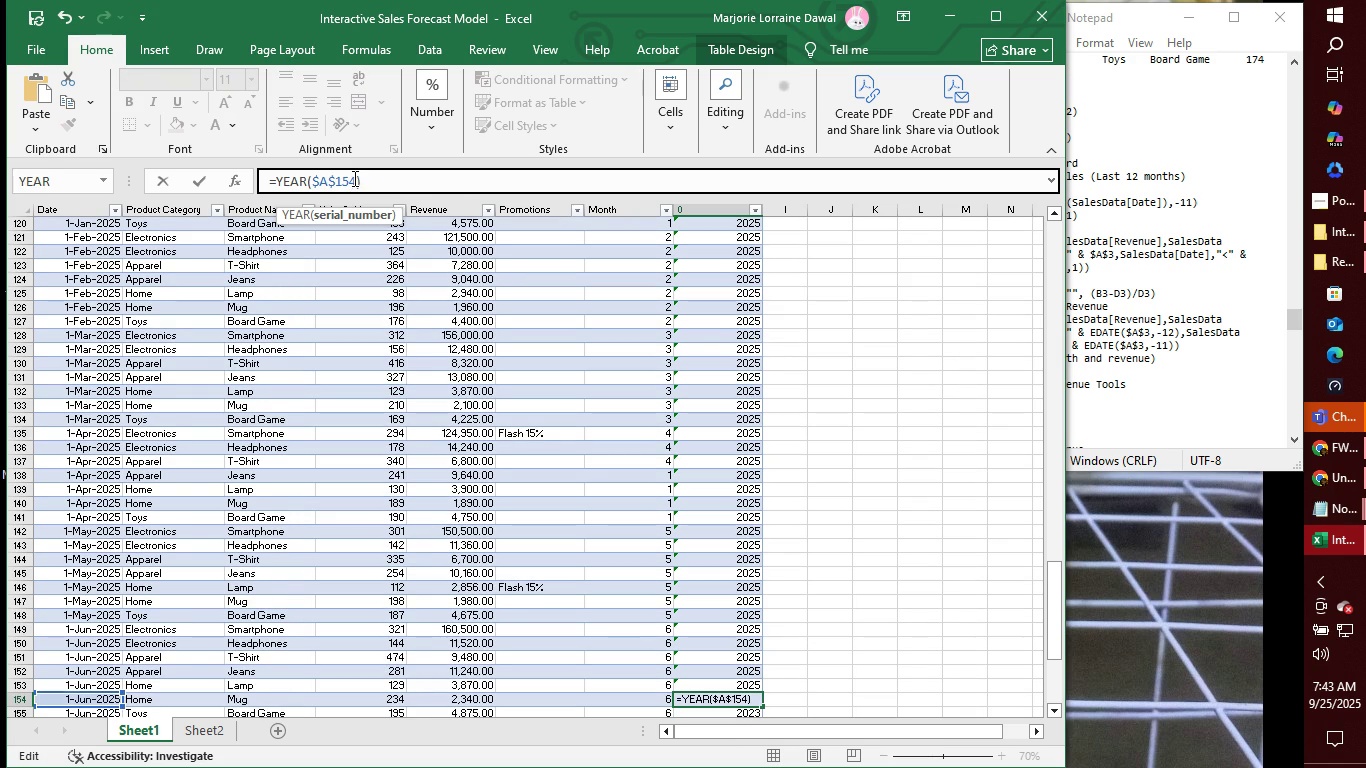 
key(Enter)
 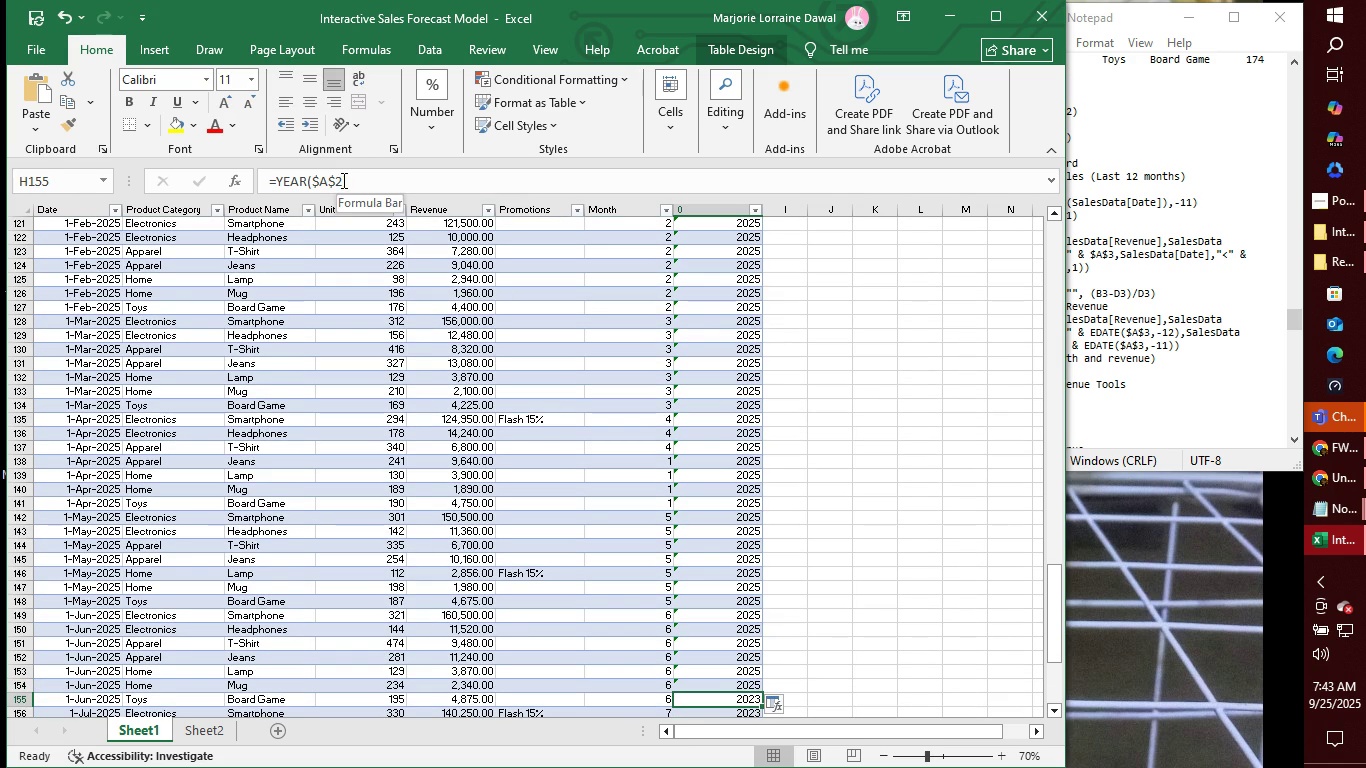 
left_click([342, 180])
 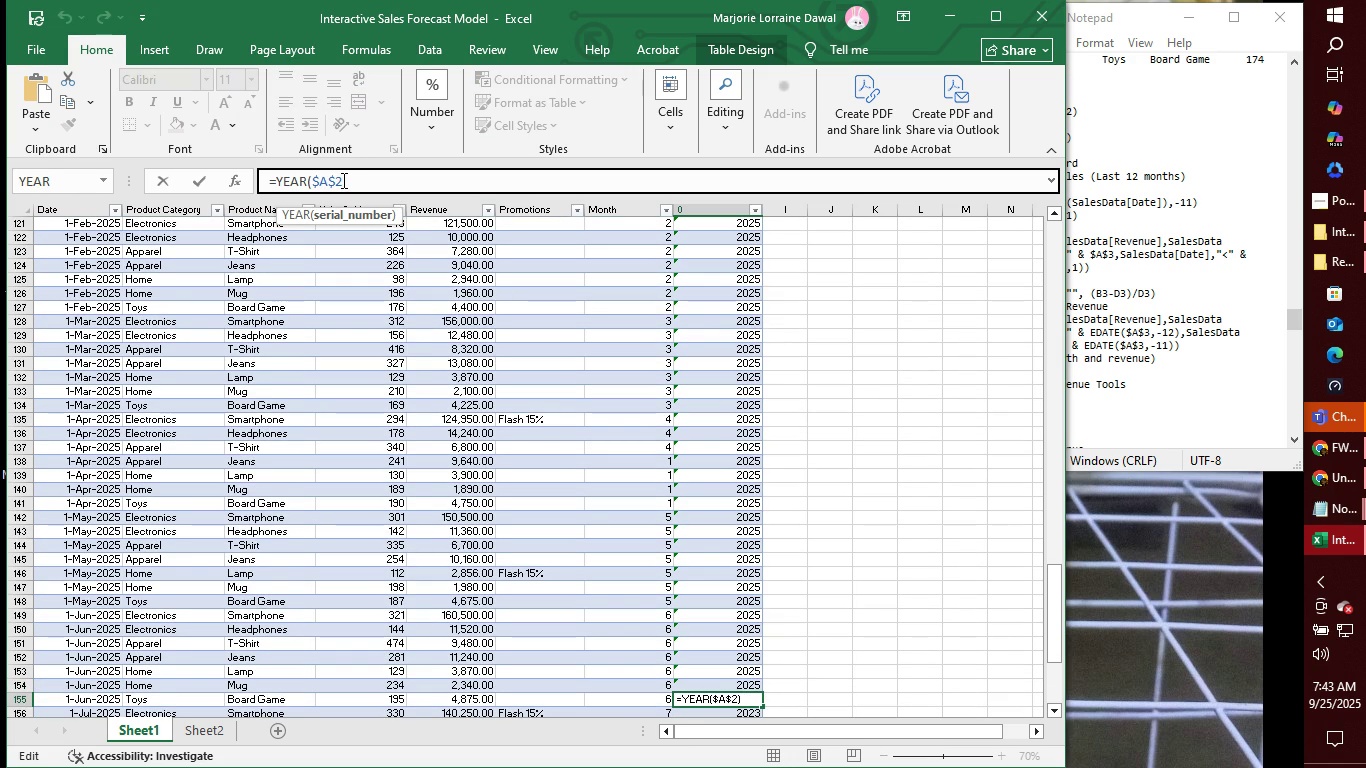 
key(Backspace)
type(155)
 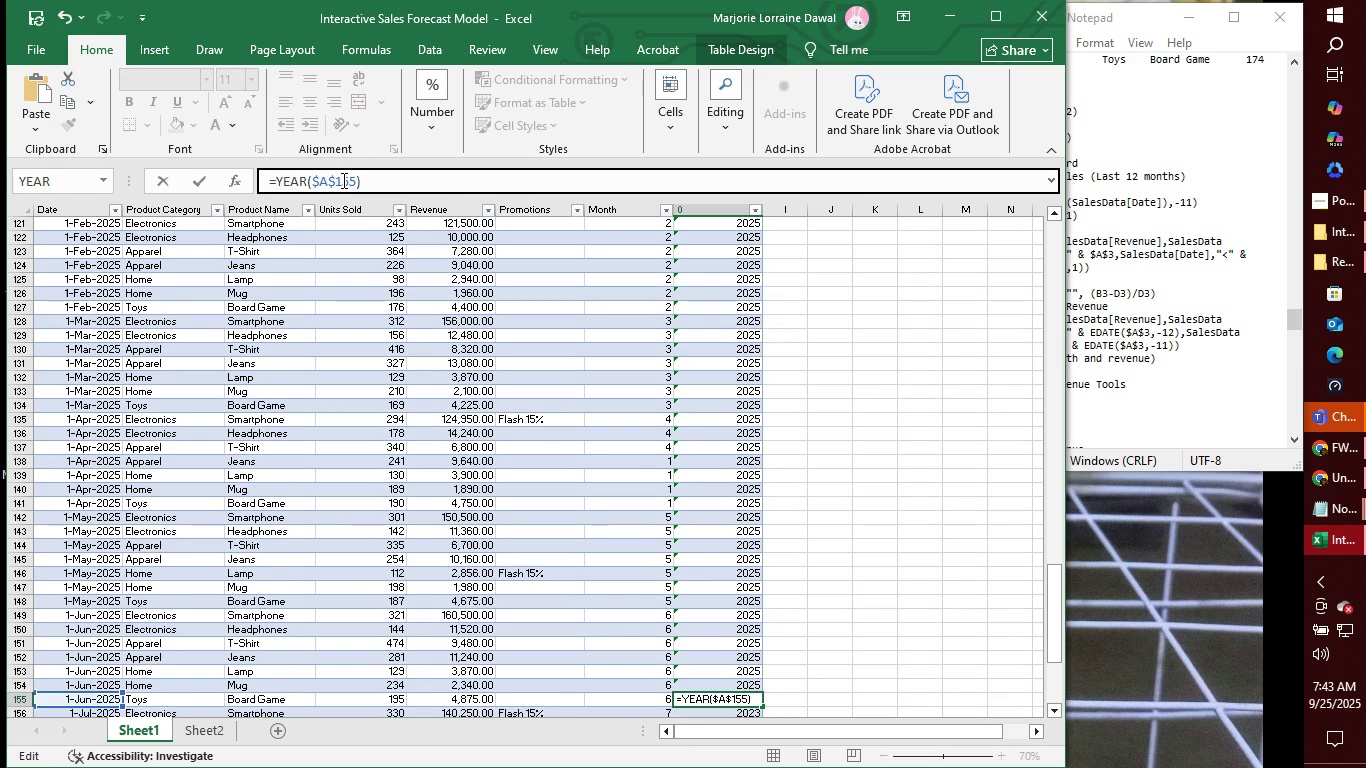 
key(Enter)
 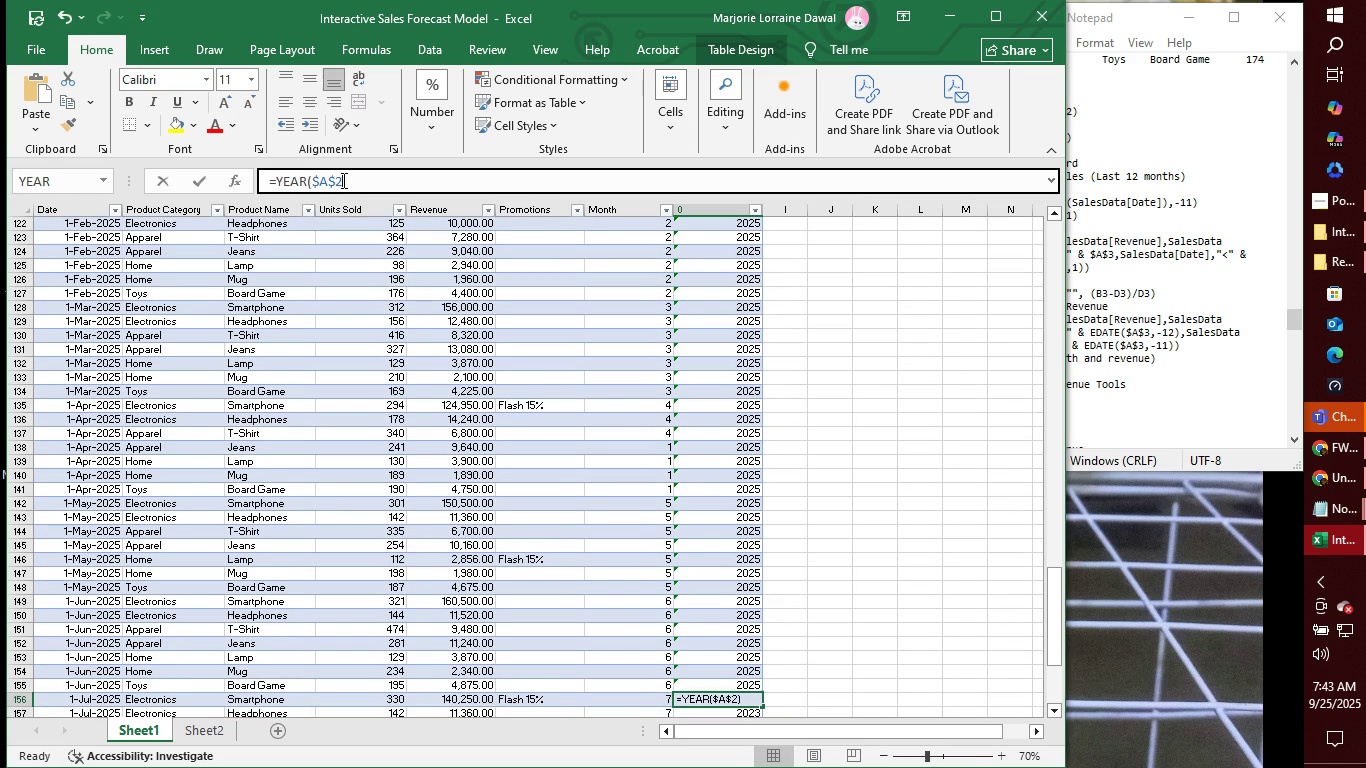 
left_click([342, 180])
 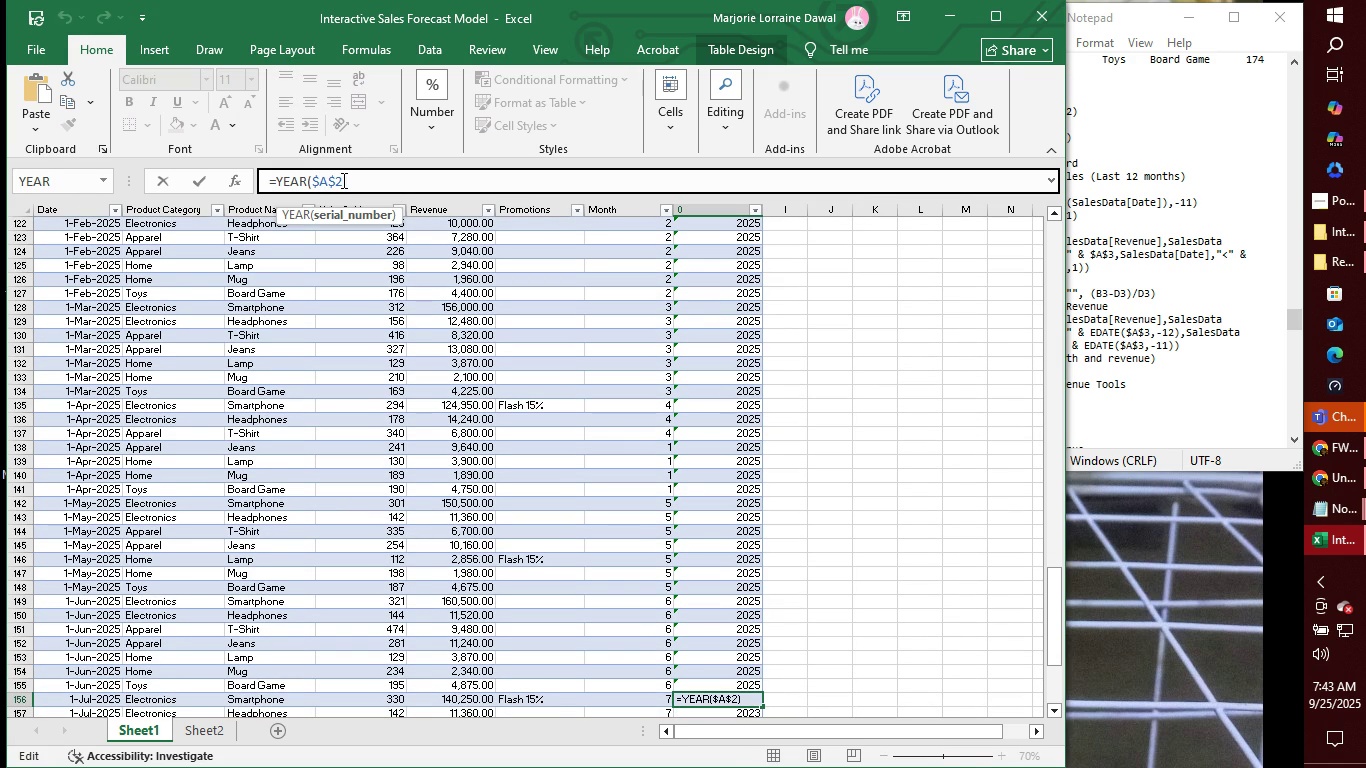 
key(Backspace)
type(156)
 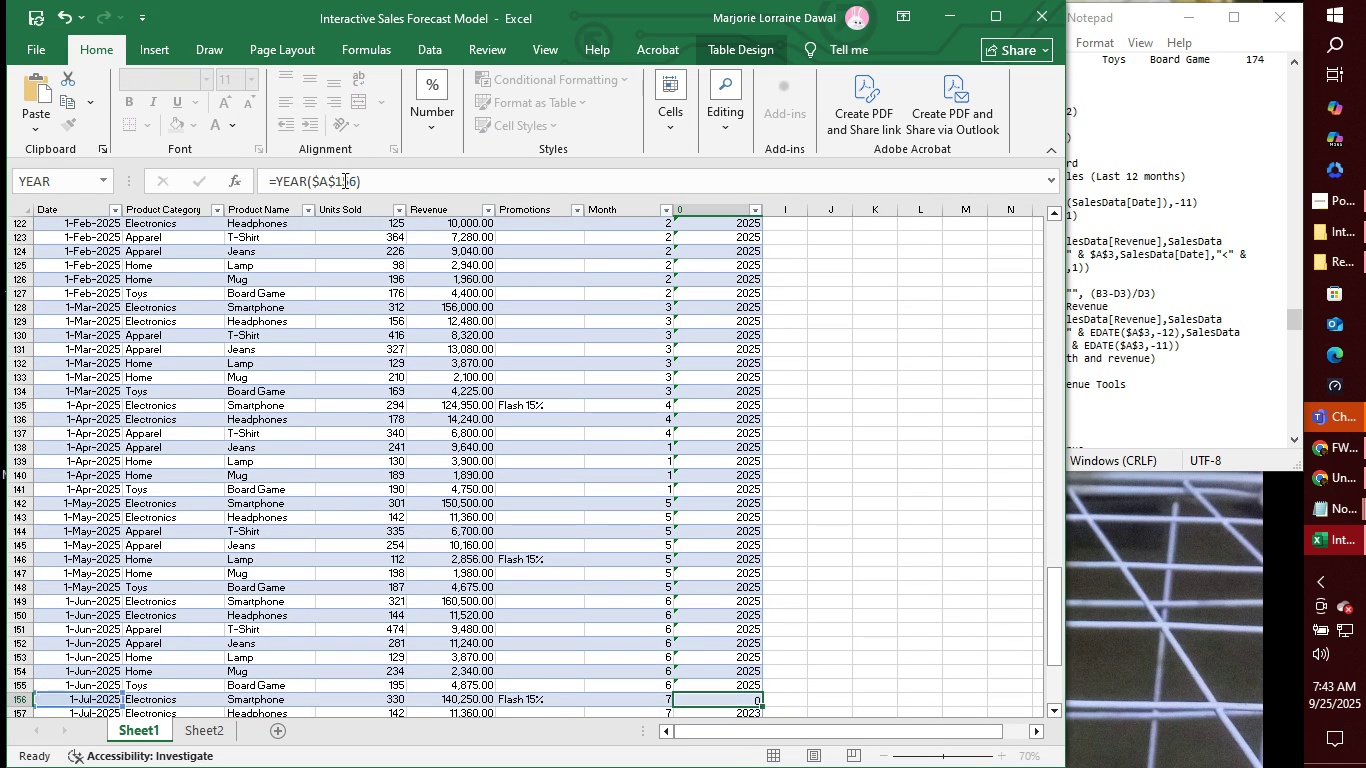 
key(Enter)
 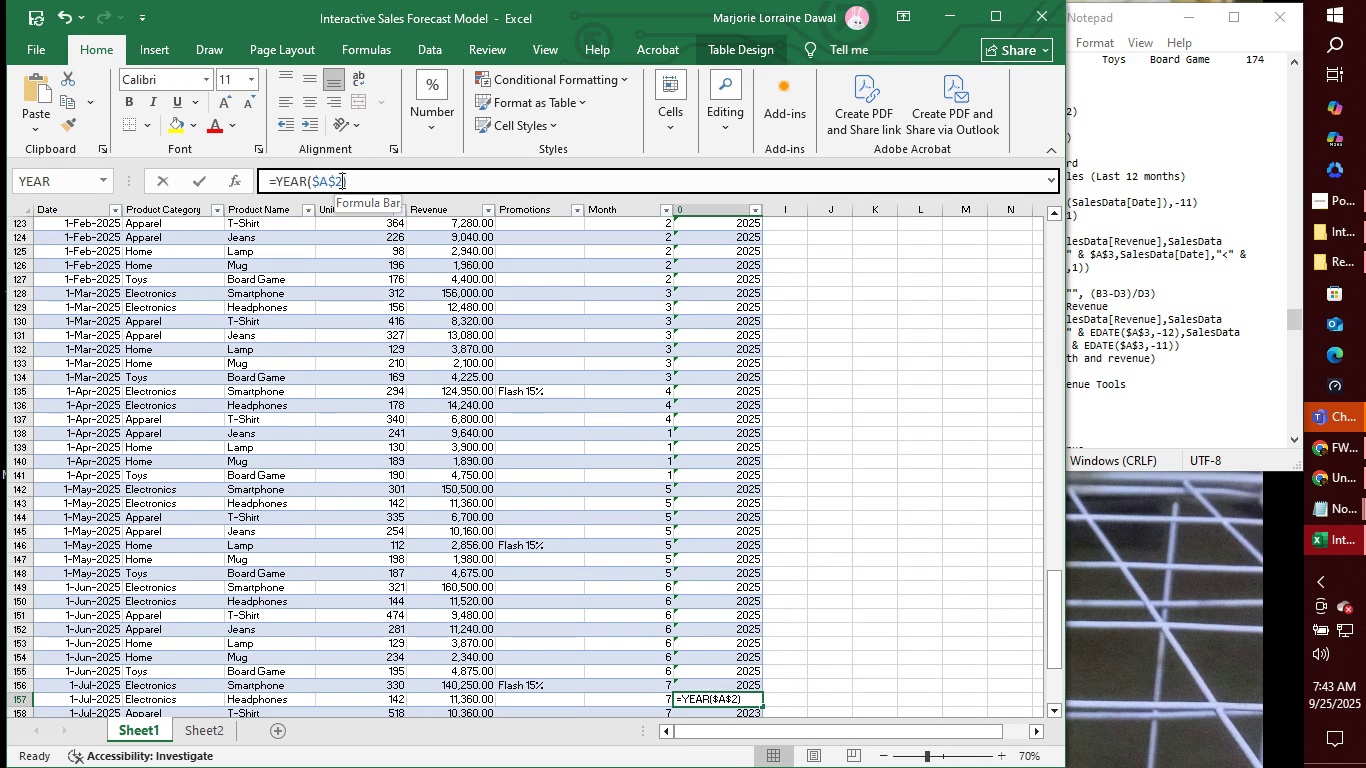 
left_click([340, 180])
 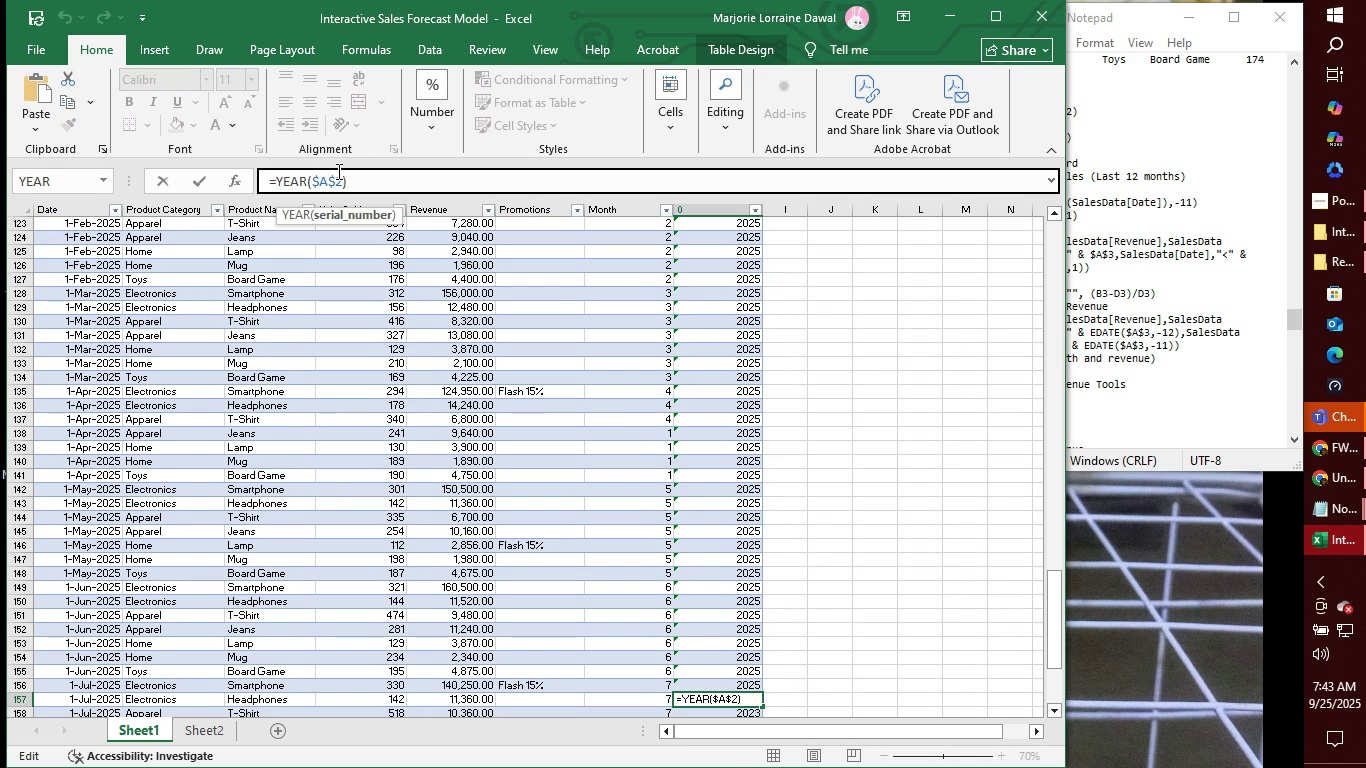 
key(Backspace)
type(157)
 